 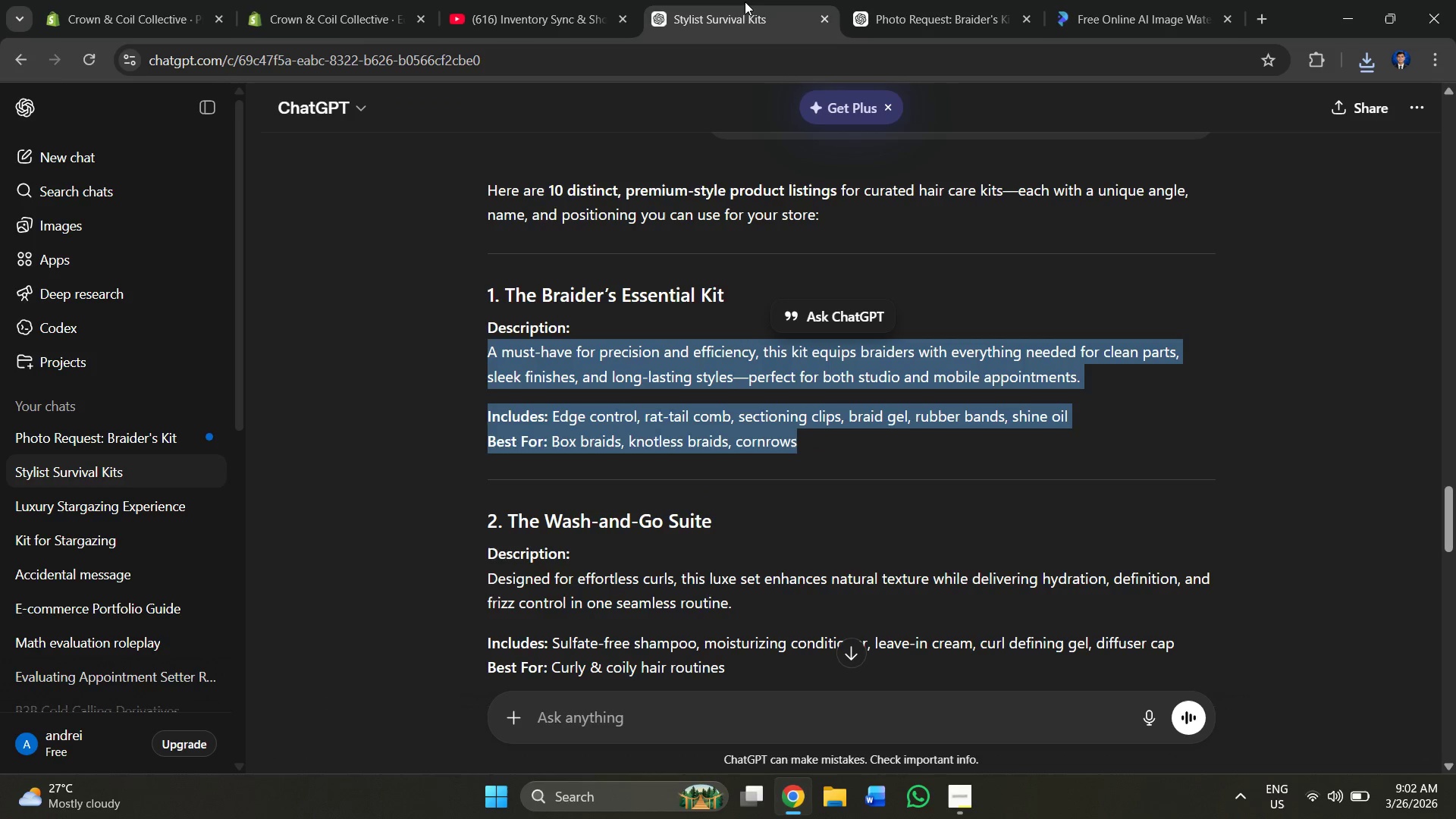 
left_click_drag(start_coordinate=[895, 1], to_coordinate=[909, 102])
 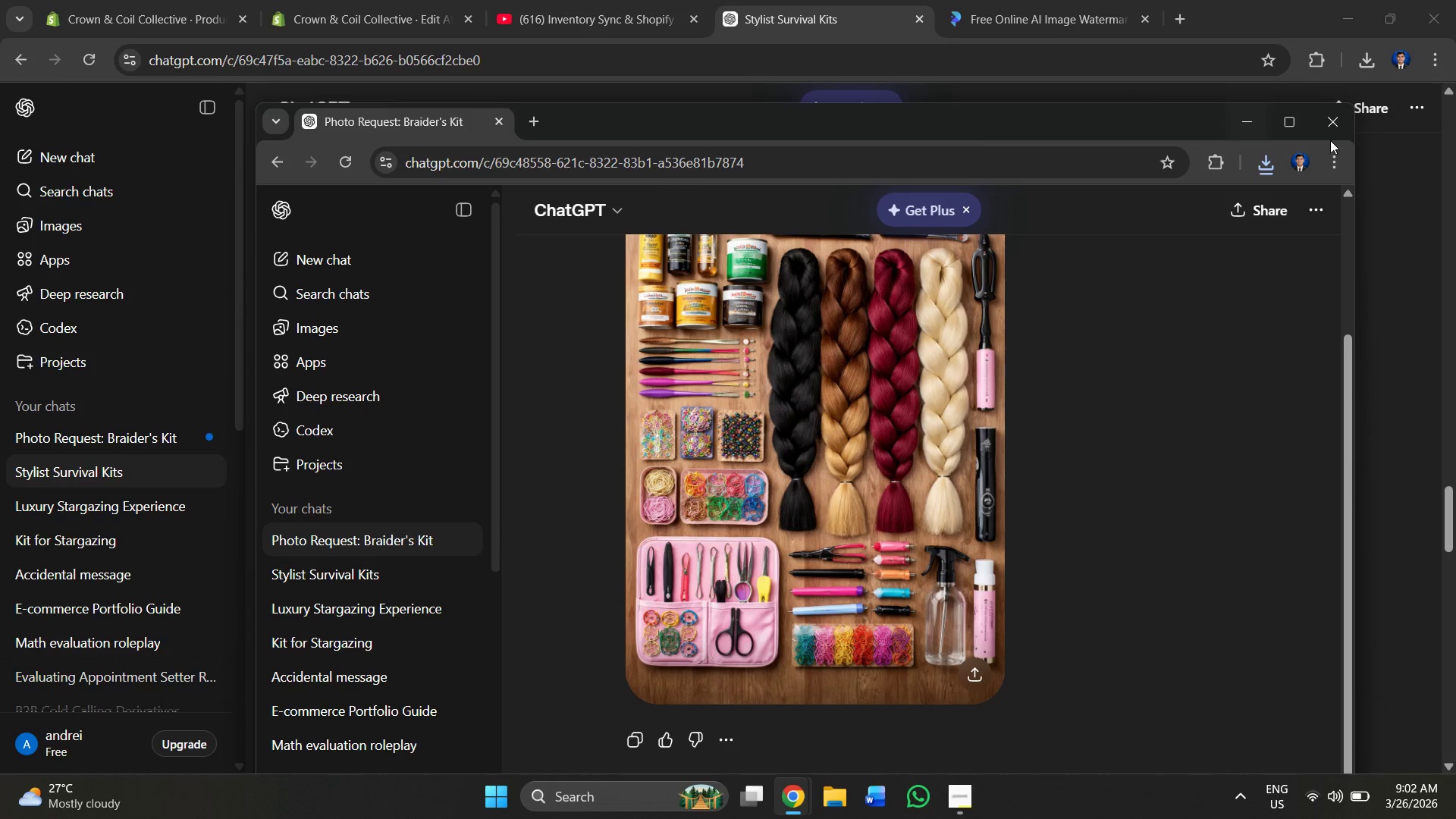 
left_click([1289, 126])
 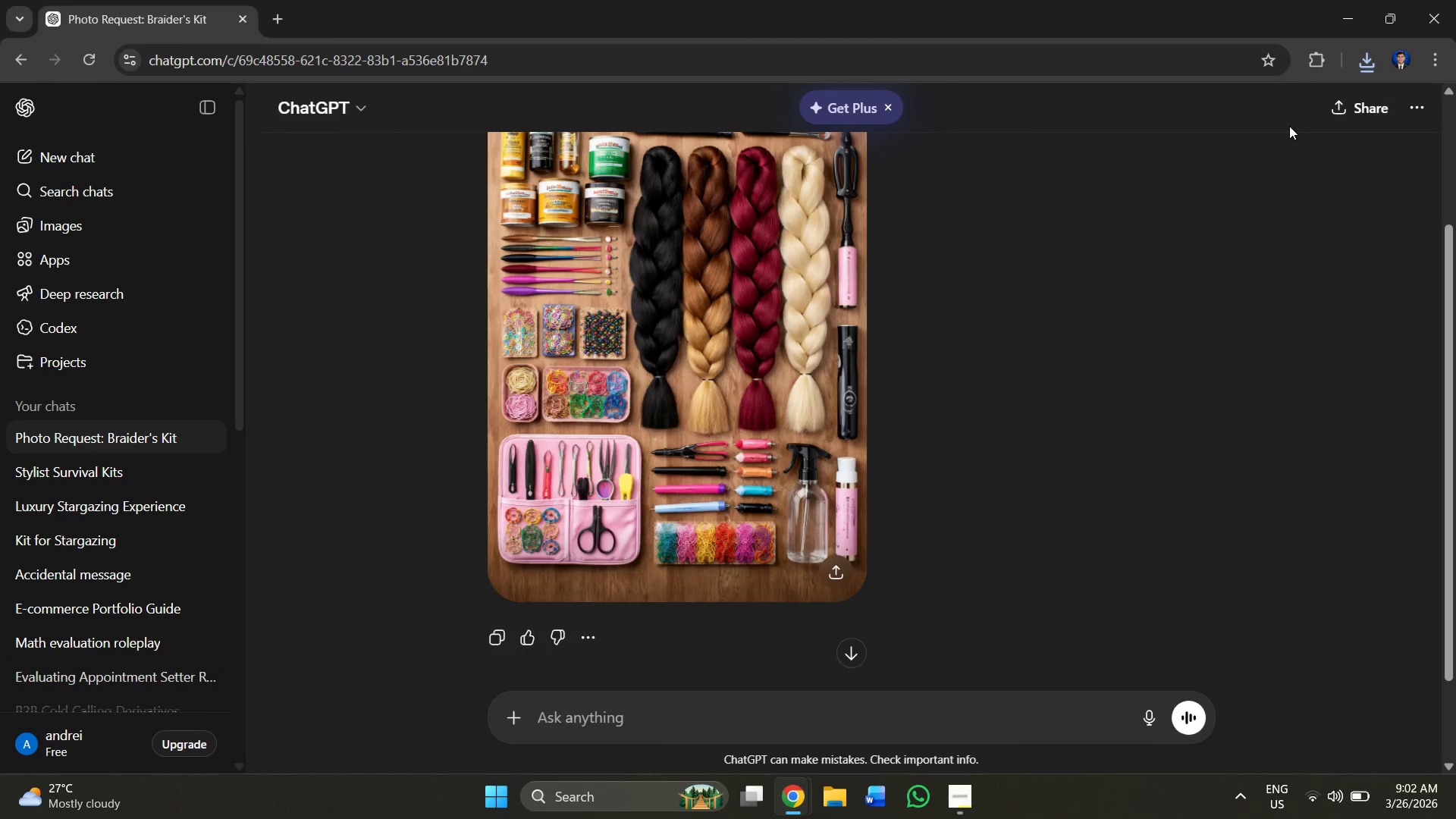 
key(Alt+Tab)
 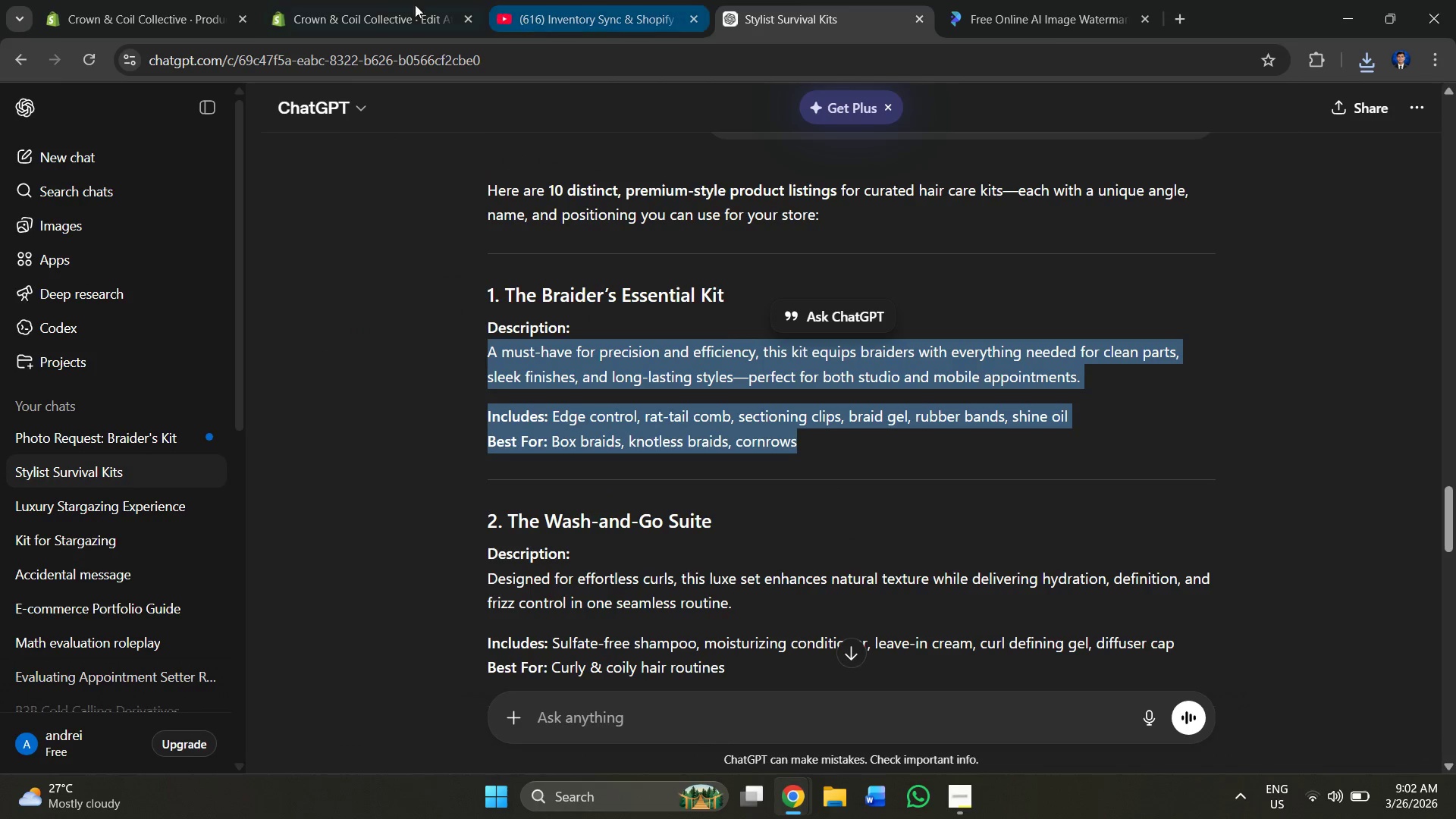 
left_click([102, 5])
 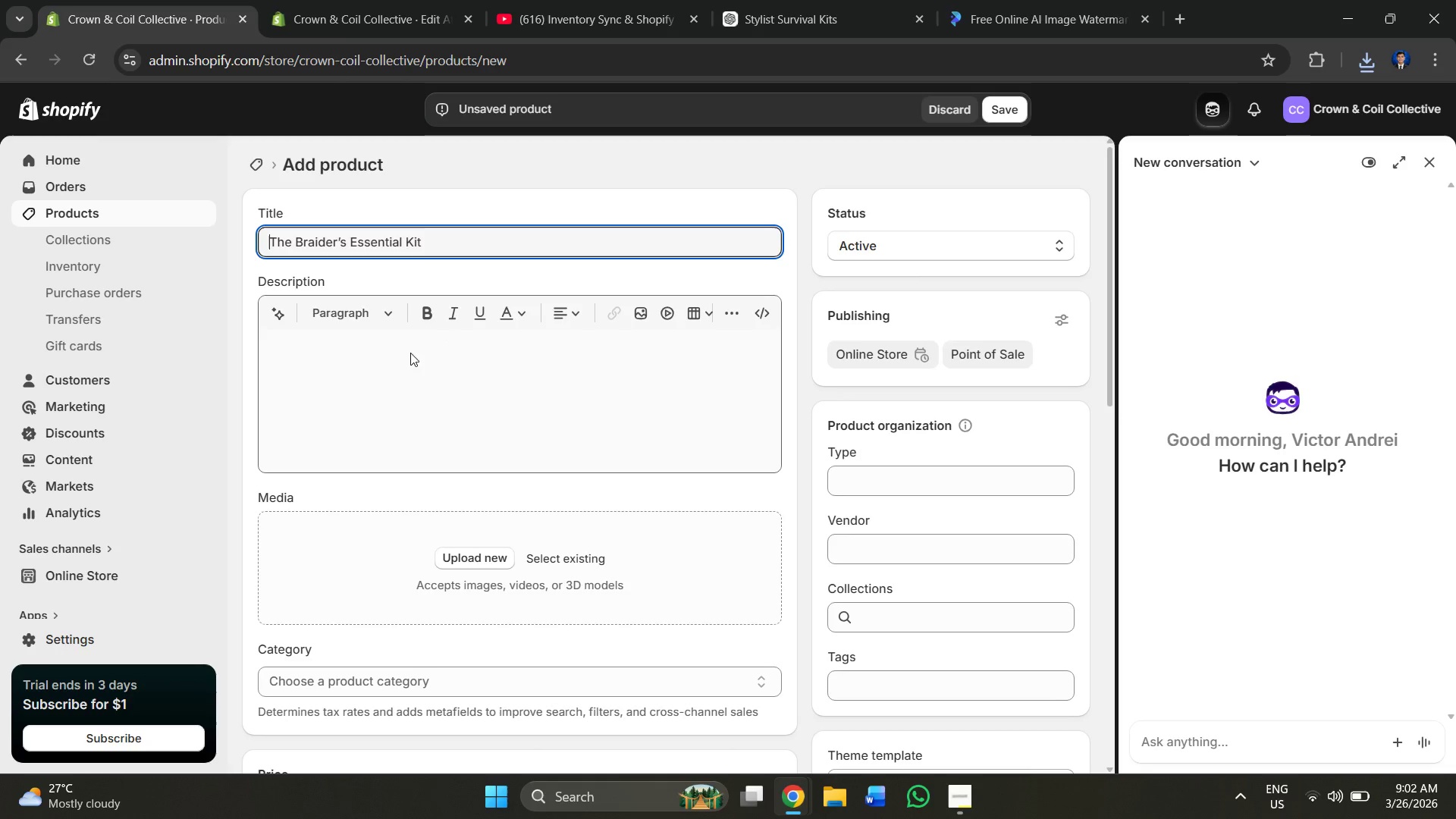 
key(Control+V)
 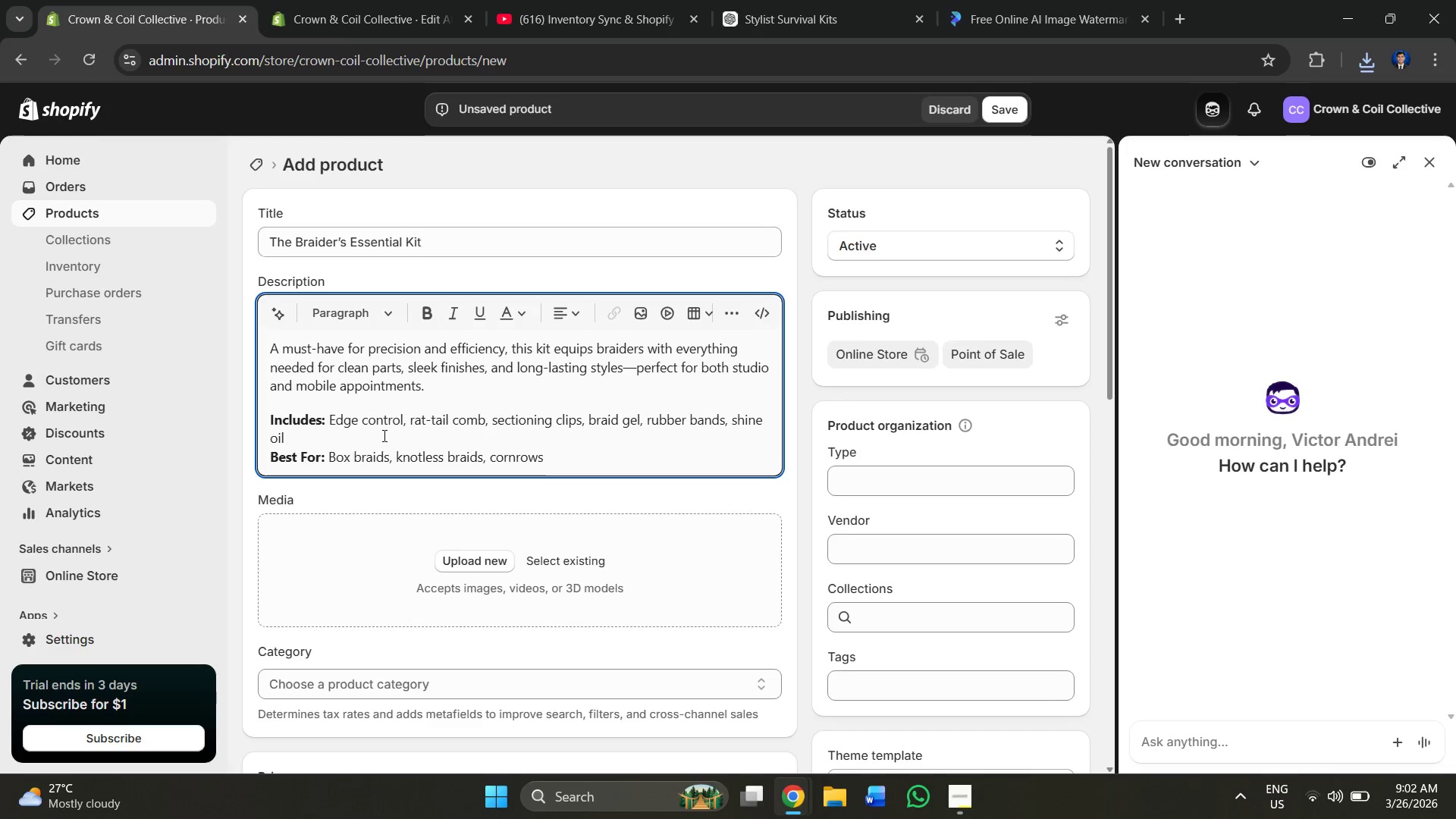 
scroll: coordinate [434, 445], scroll_direction: none, amount: 0.0
 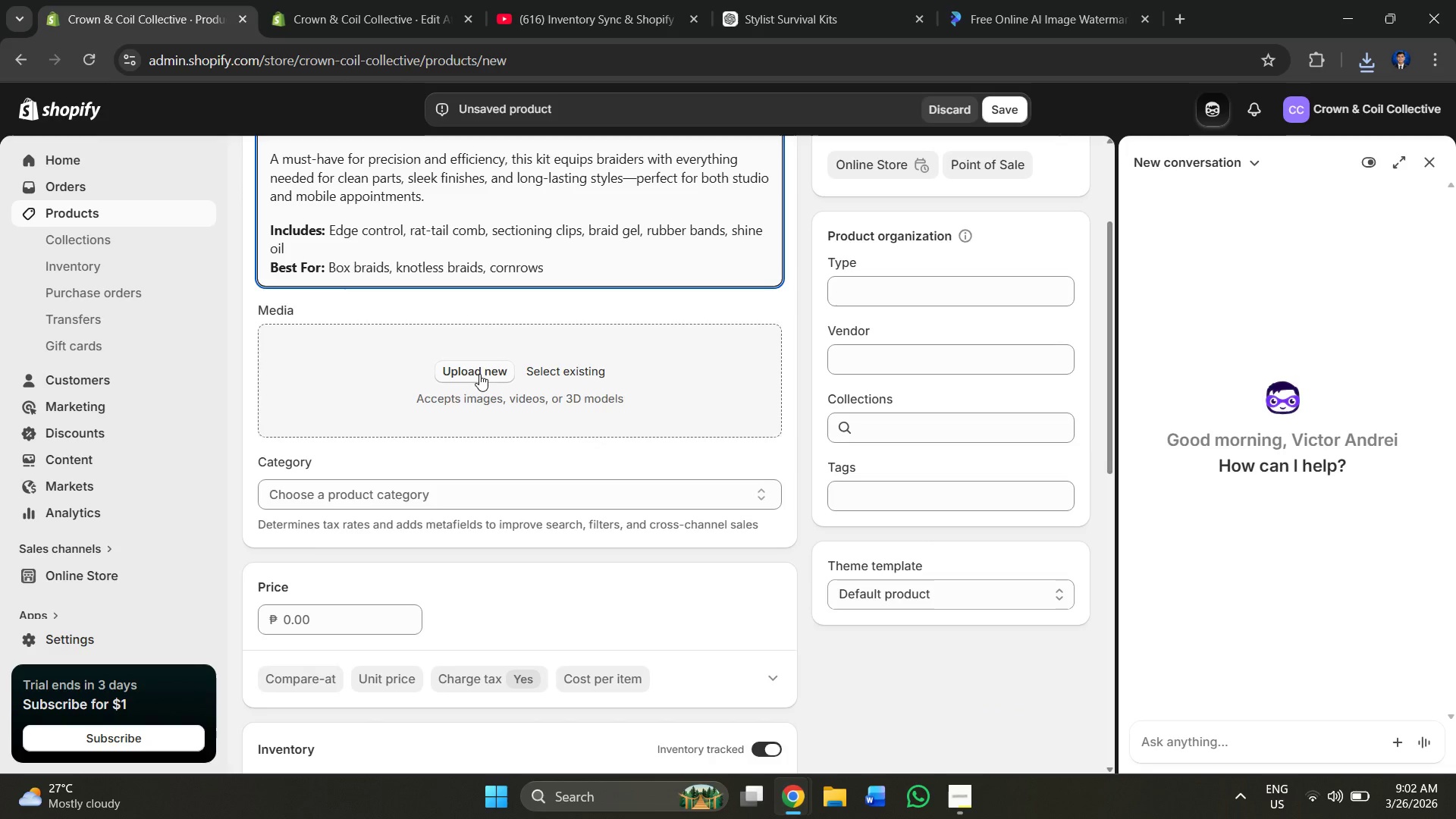 
left_click([479, 374])
 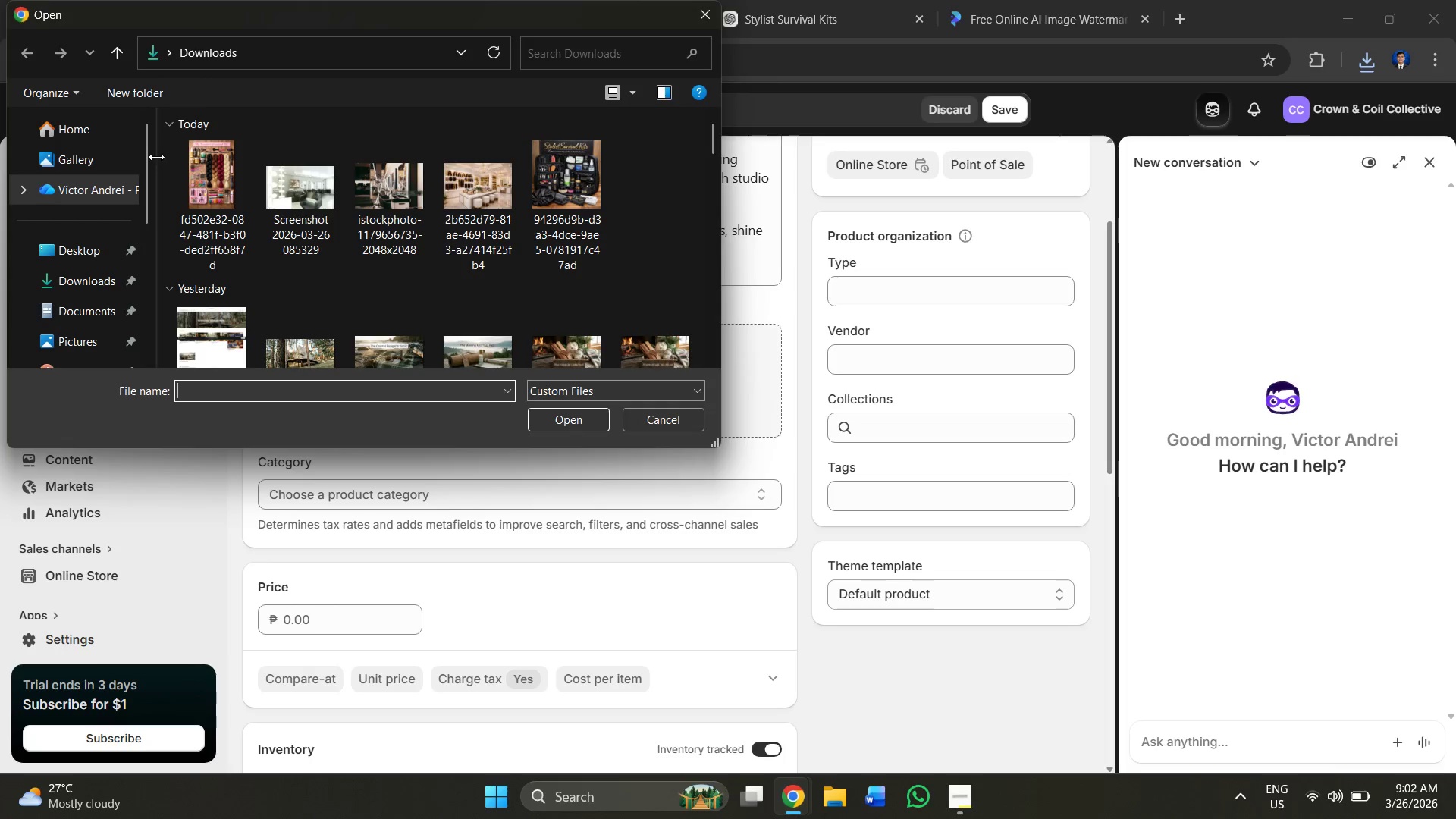 
left_click([196, 173])
 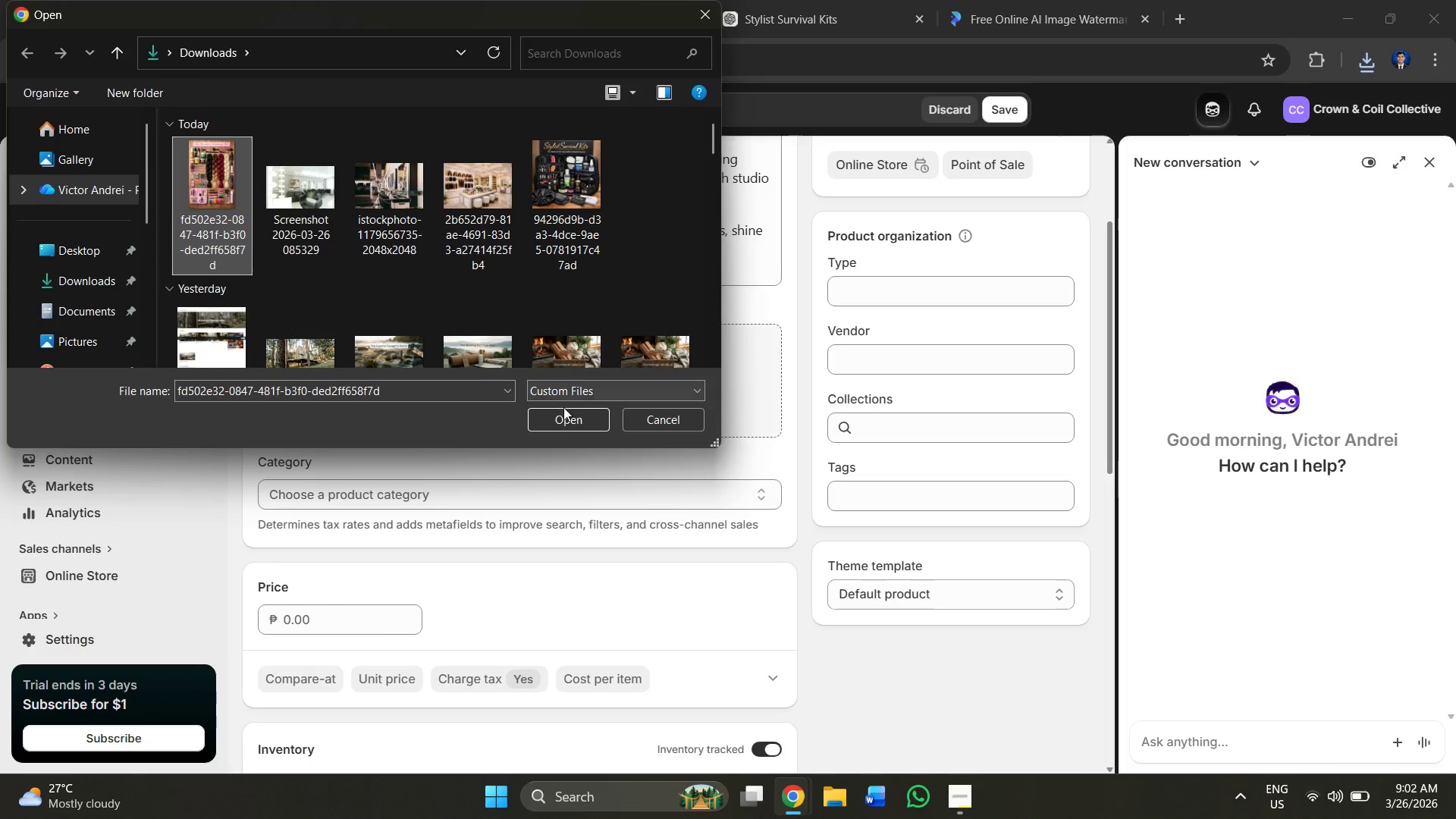 
left_click([570, 421])
 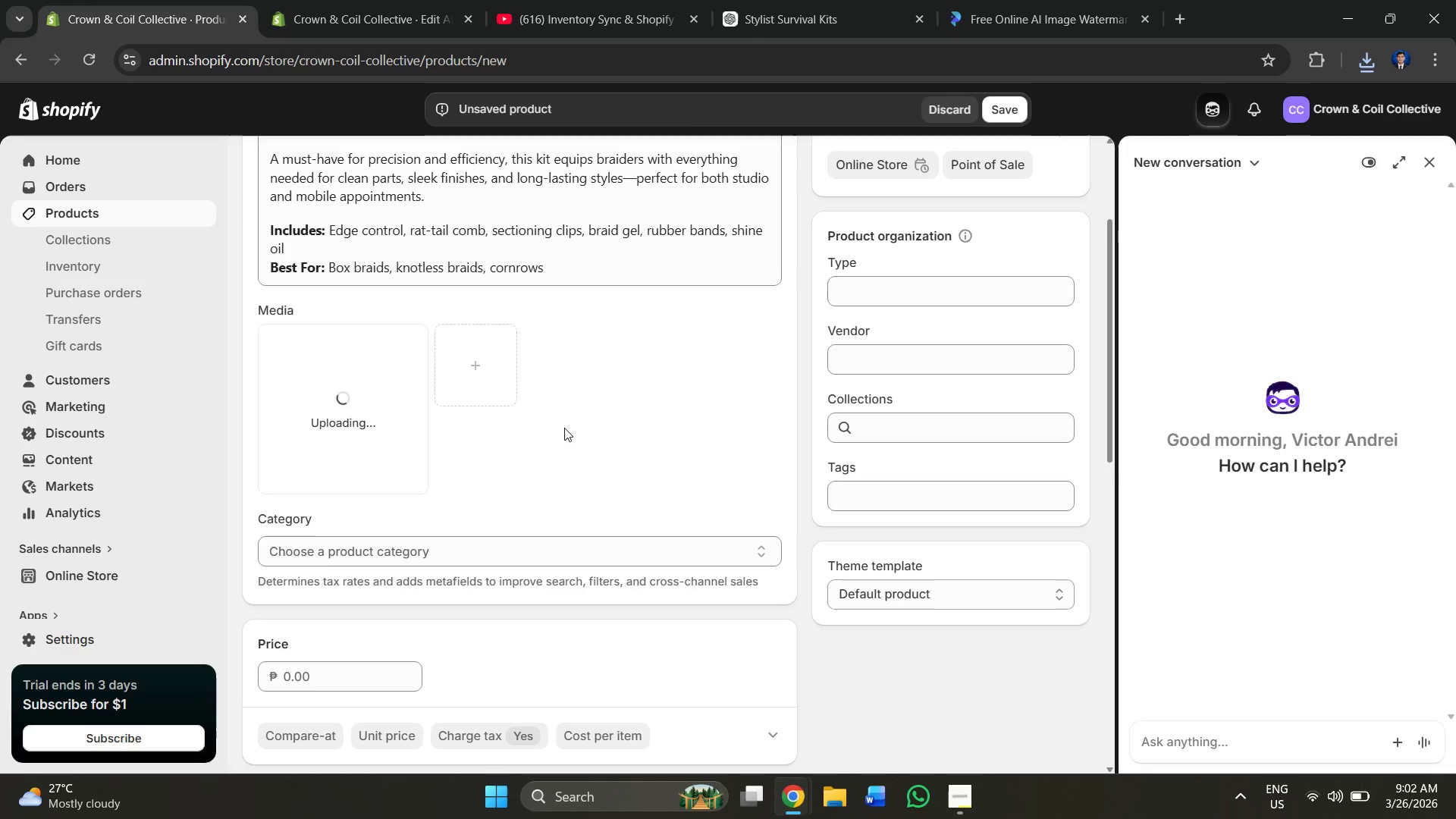 
scroll: coordinate [510, 425], scroll_direction: down, amount: 1.0
 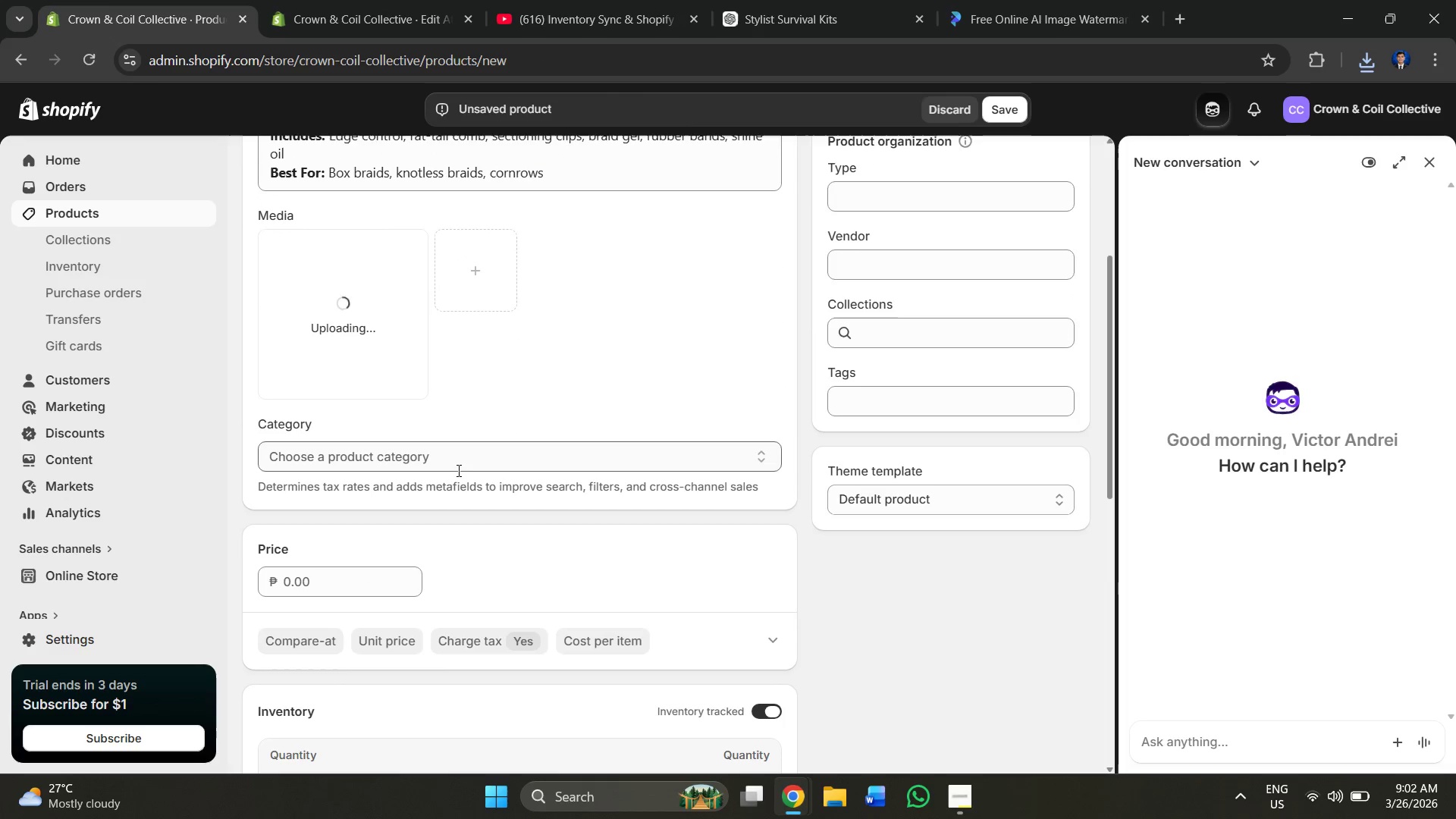 
left_click([456, 458])
 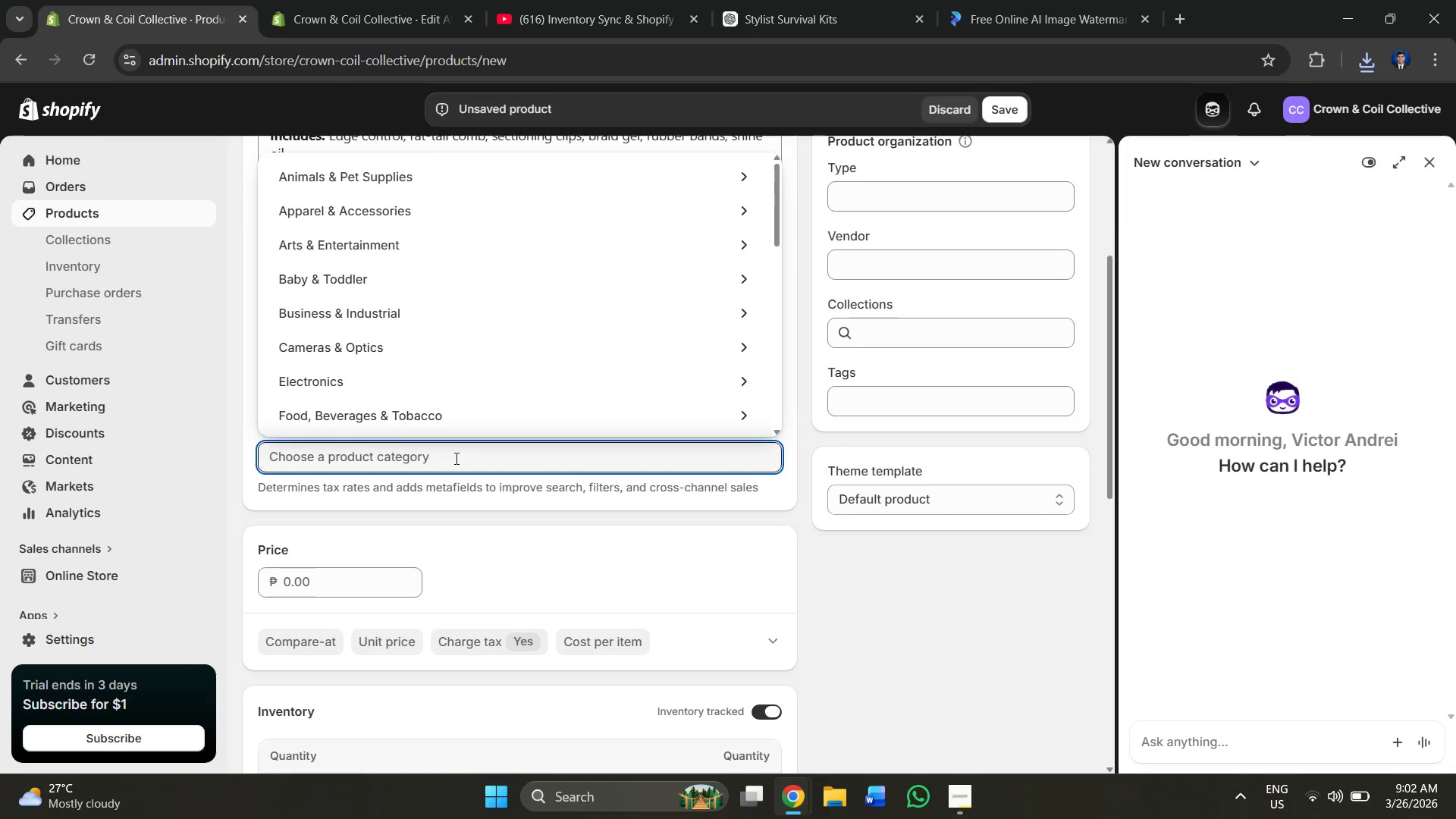 
scroll: coordinate [445, 539], scroll_direction: up, amount: 11.0
 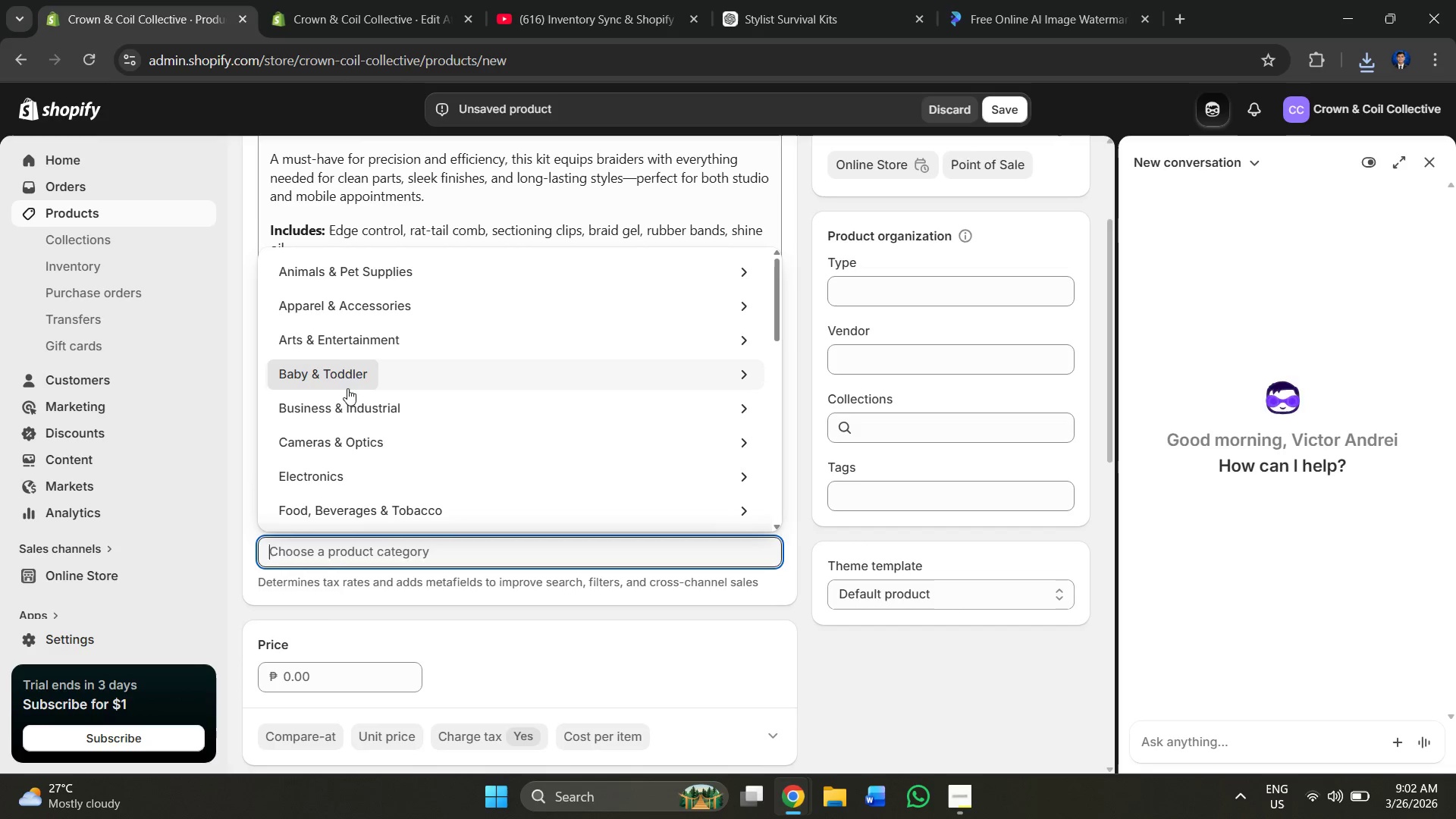 
wait(6.82)
 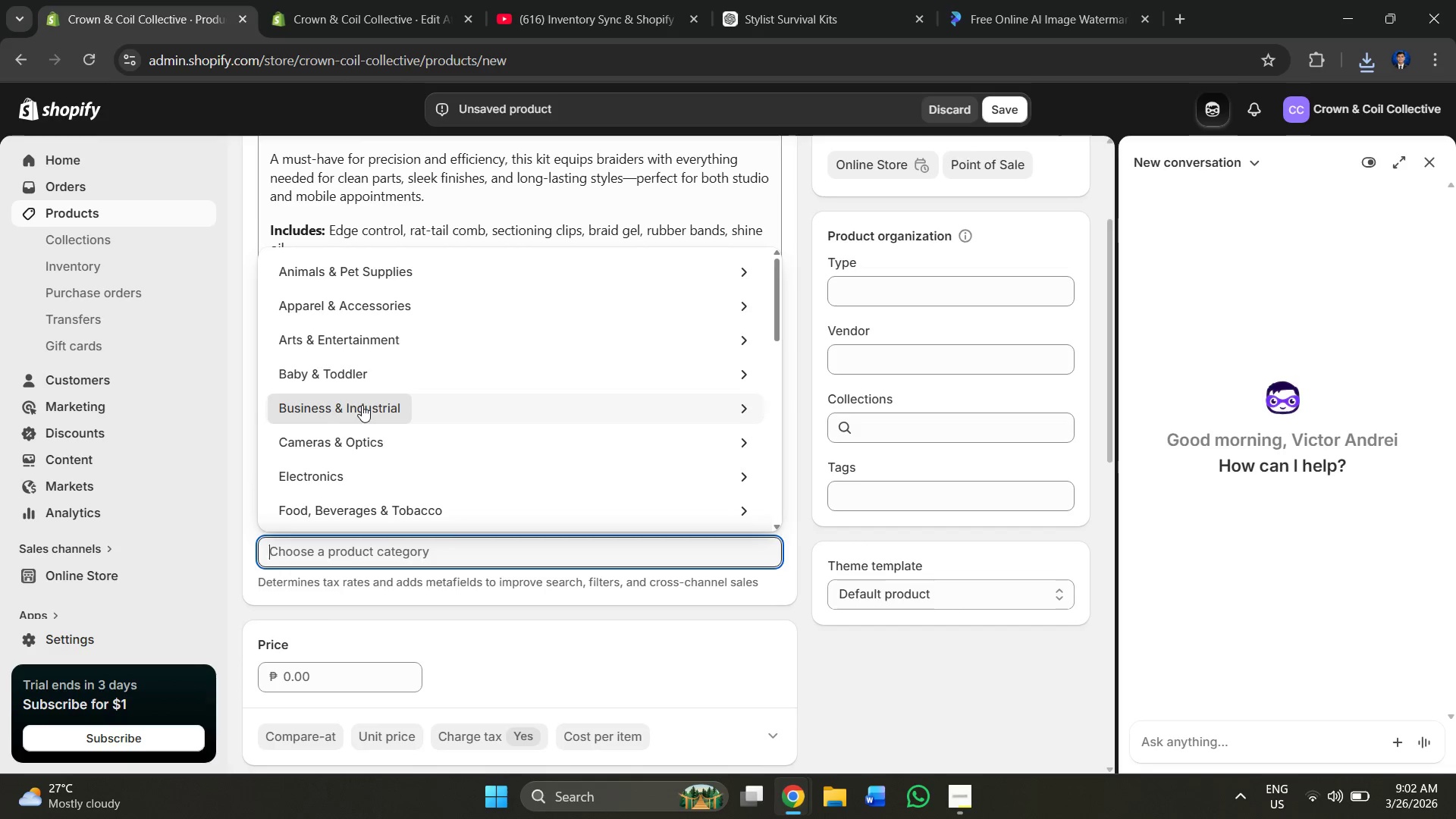 
left_click([484, 629])
 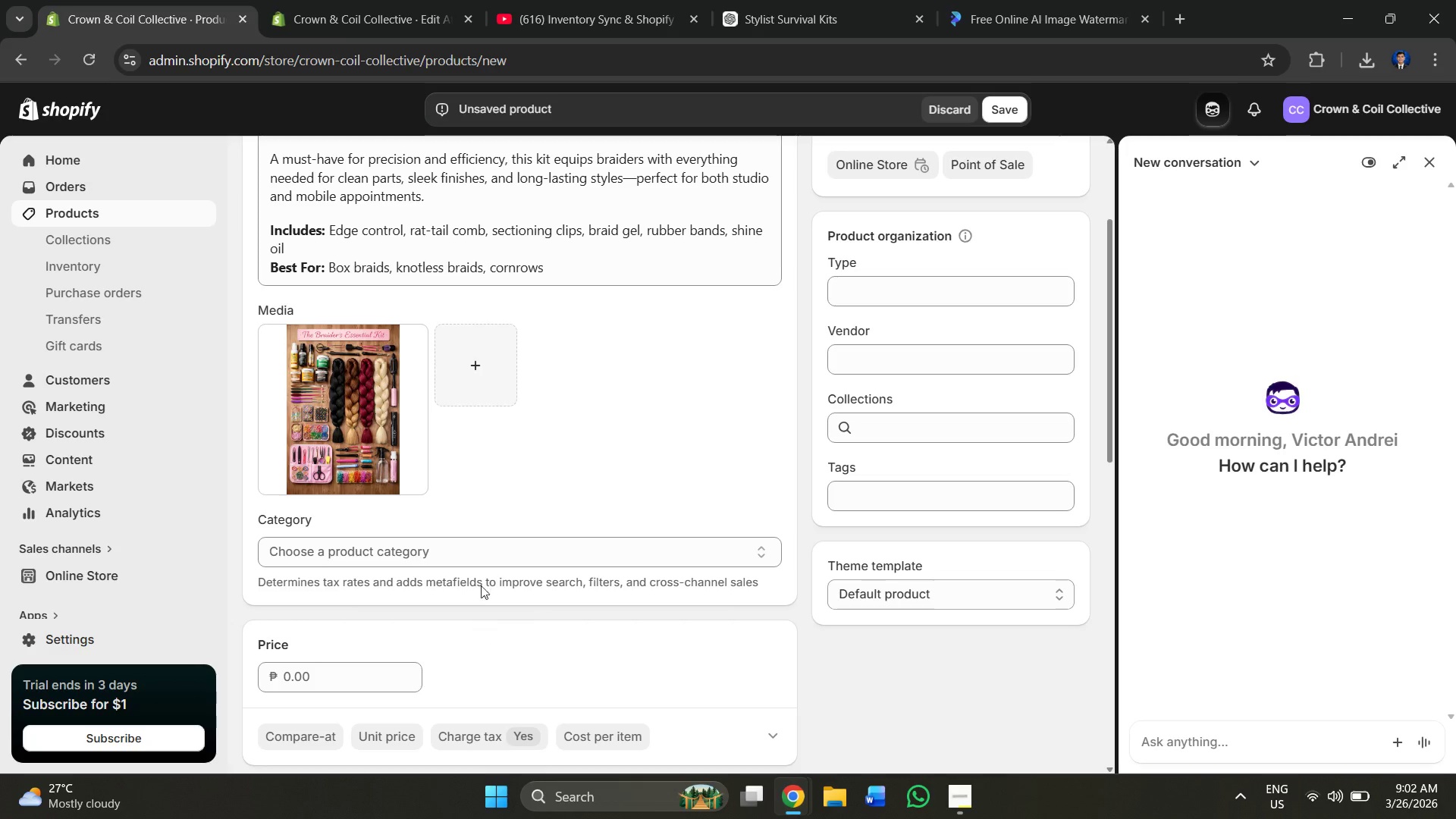 
scroll: coordinate [566, 509], scroll_direction: down, amount: 4.0
 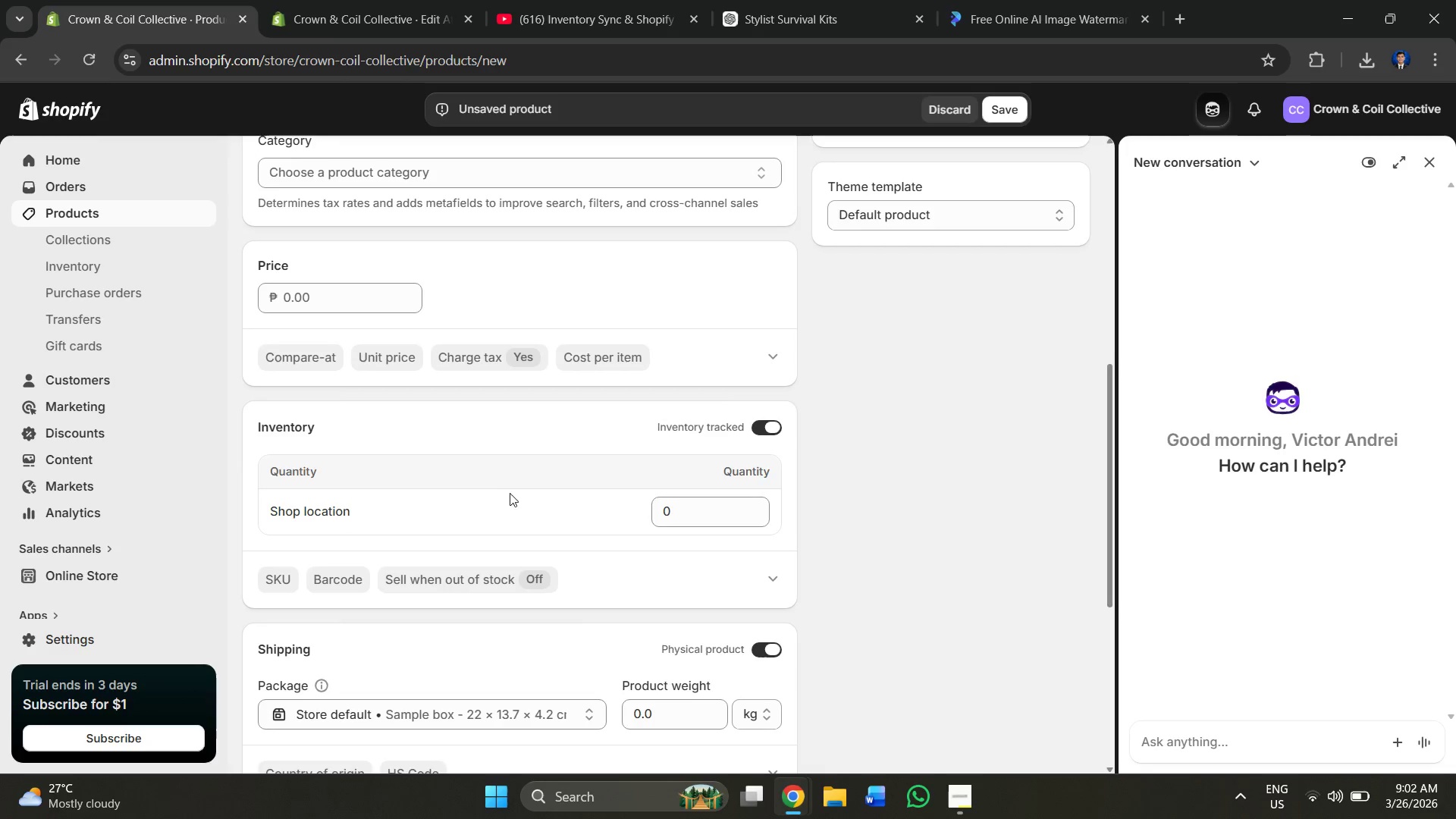 
key(Alt+AltLeft)
 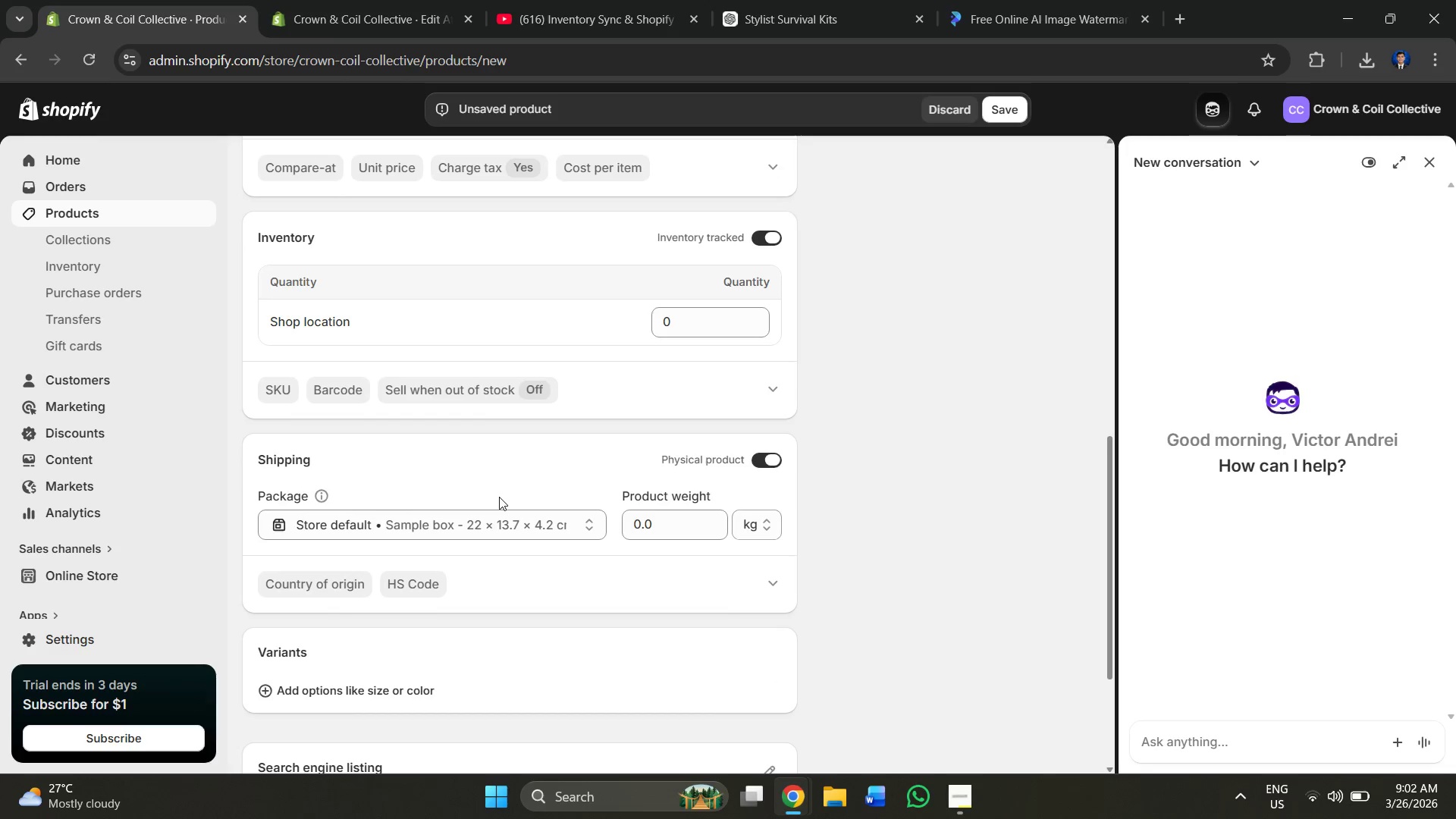 
scroll: coordinate [499, 497], scroll_direction: down, amount: 2.0
 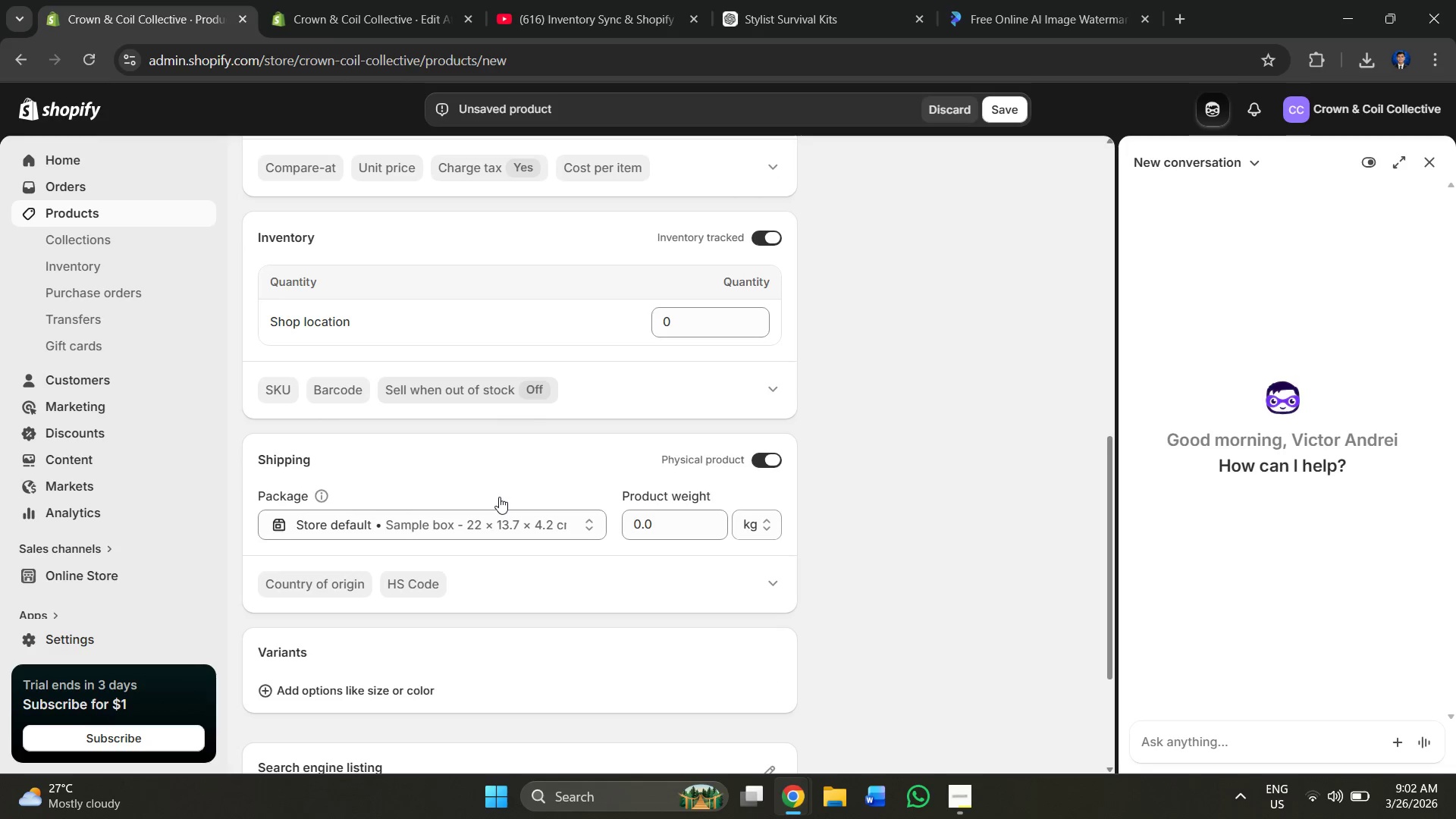 
key(Alt+Tab)
 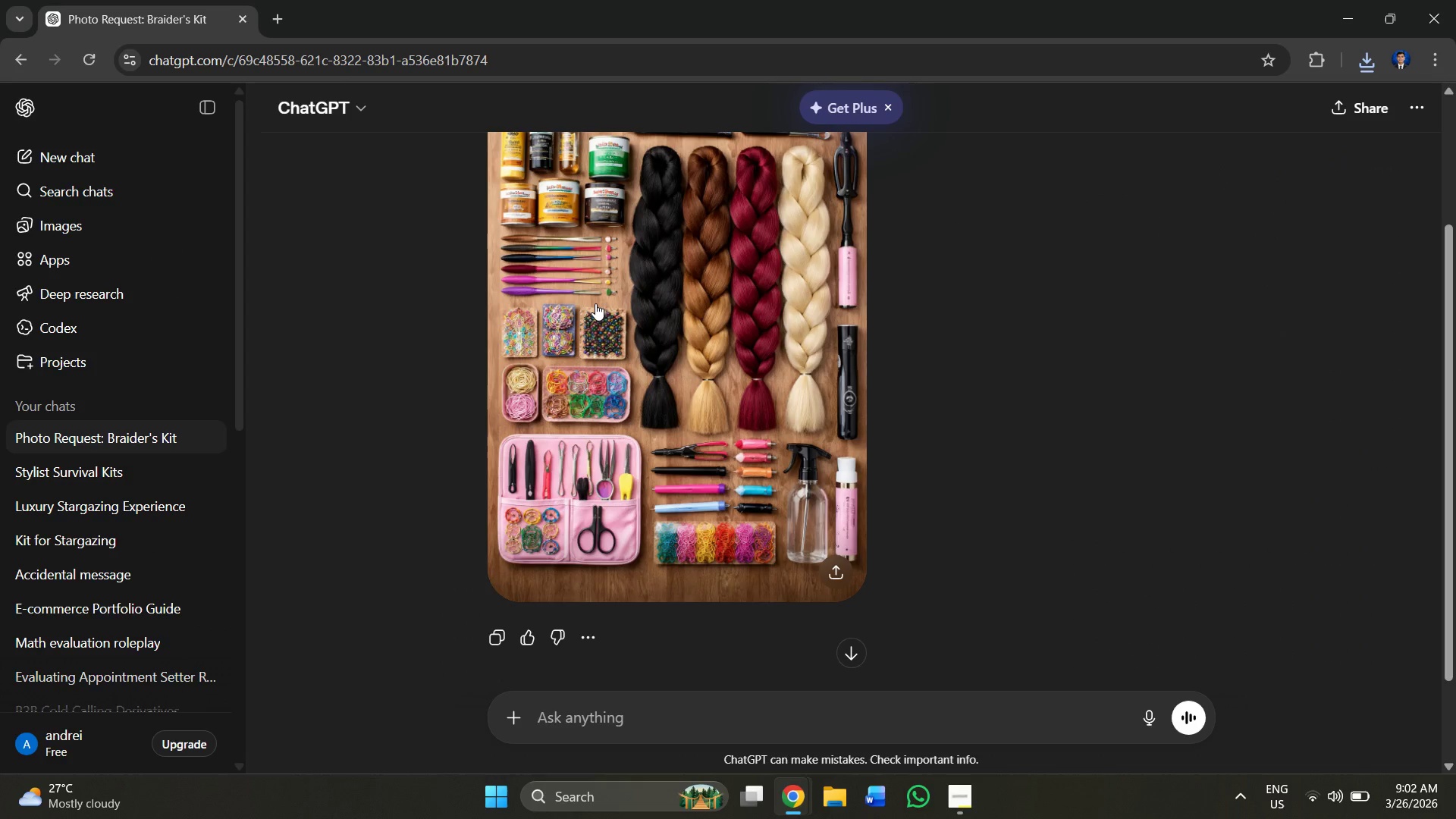 
key(Alt+AltLeft)
 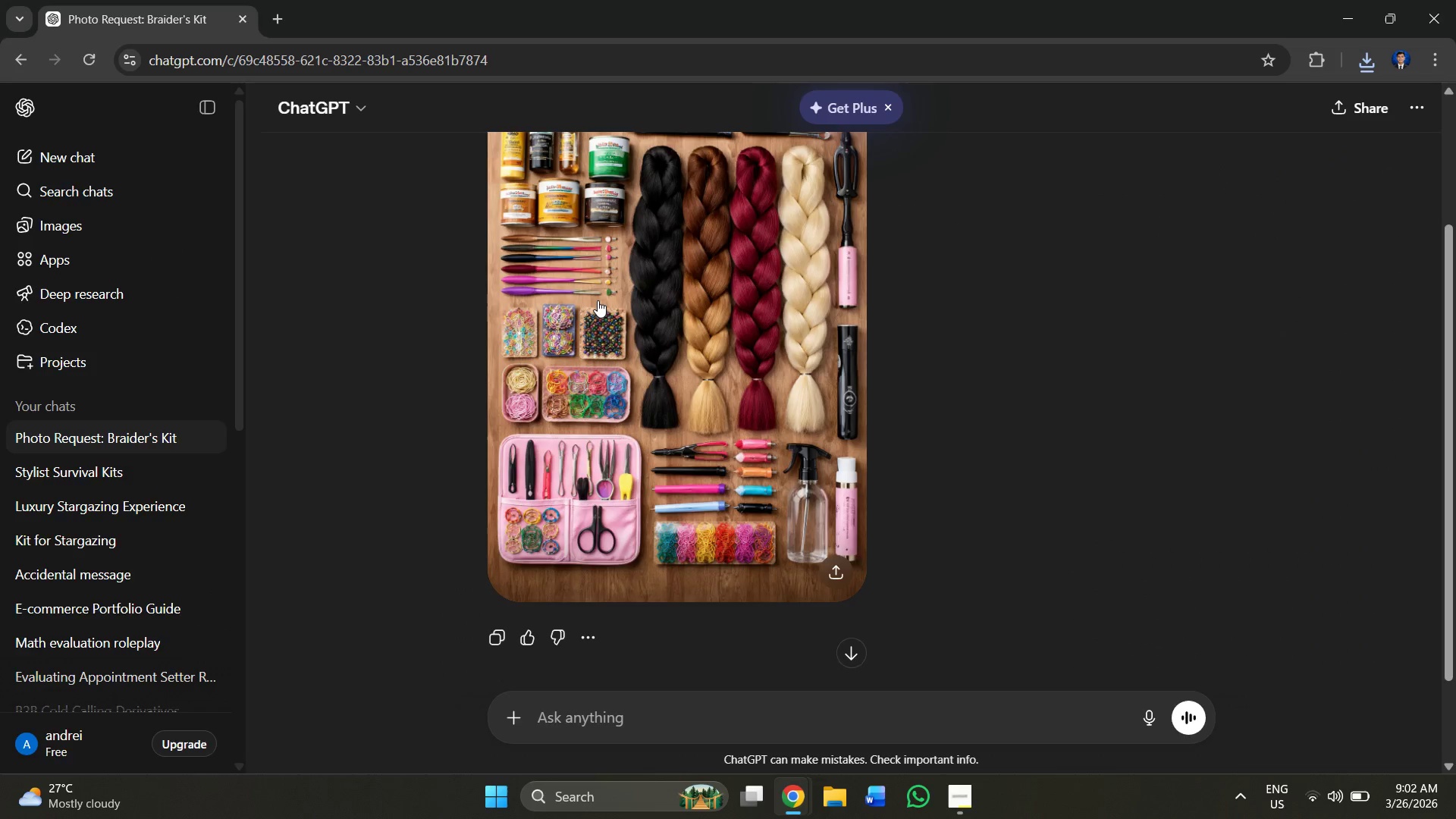 
key(Alt+Tab)
 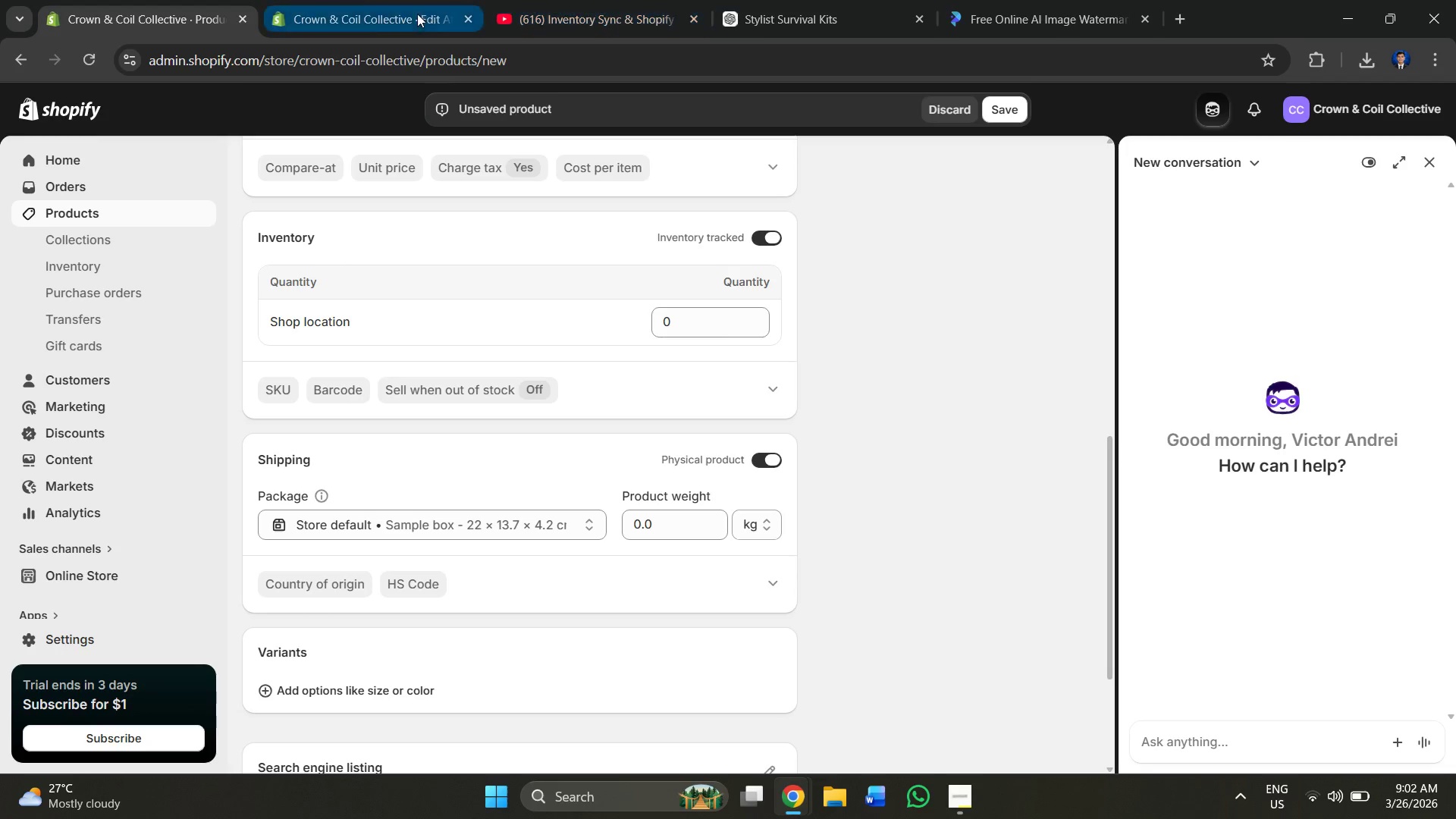 
left_click([353, 9])
 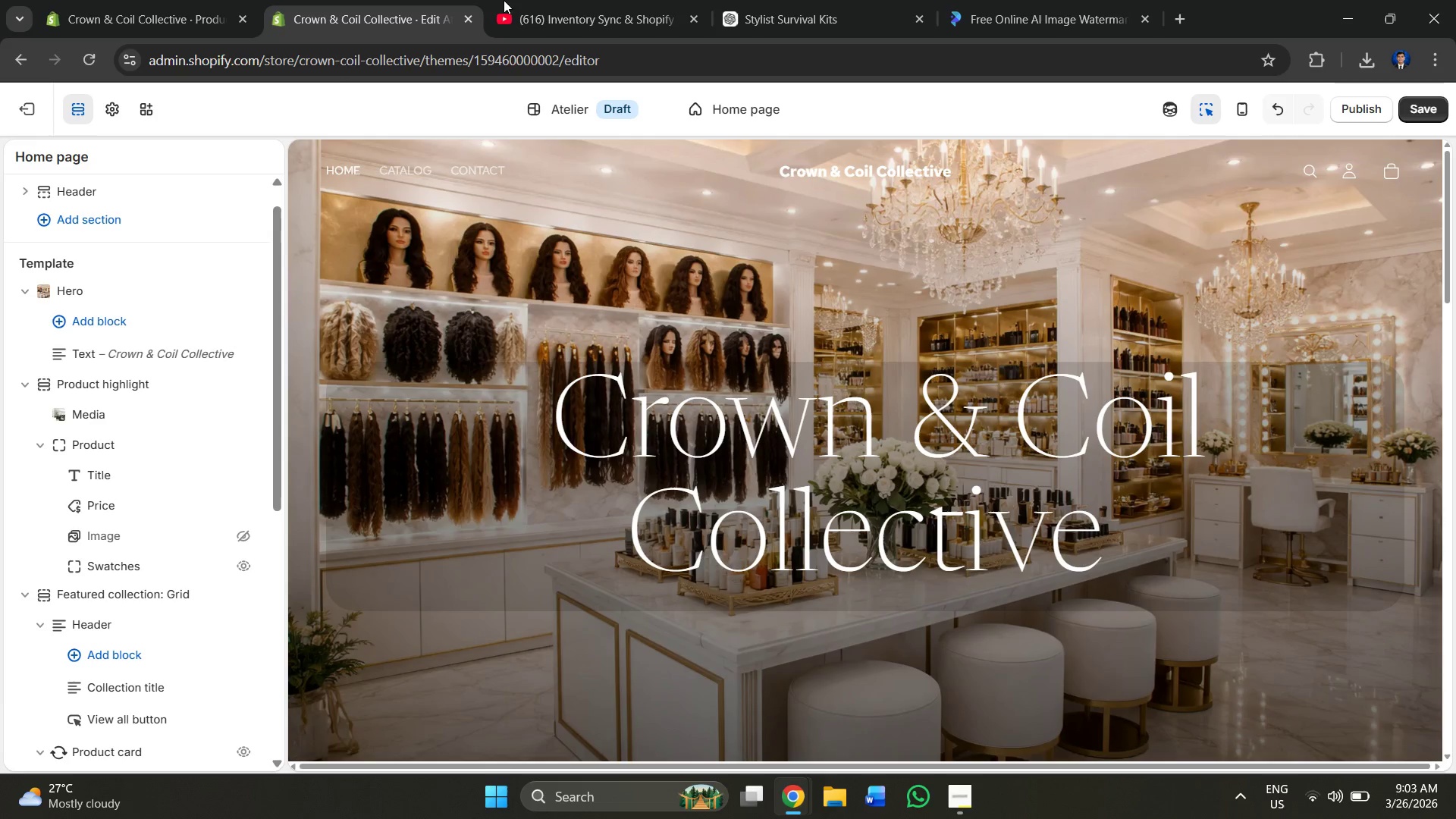 
left_click([560, 0])
 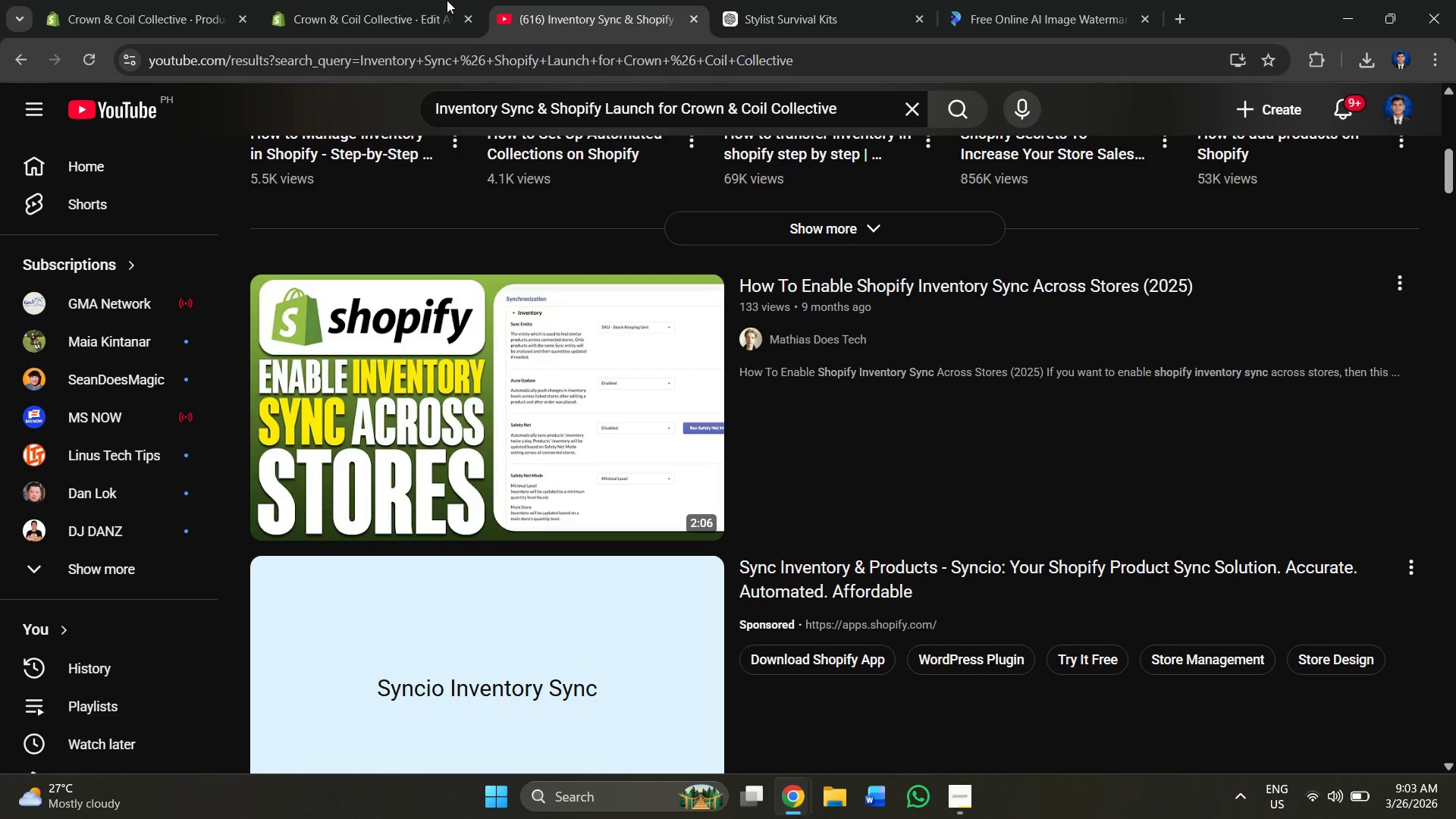 
left_click([397, 0])
 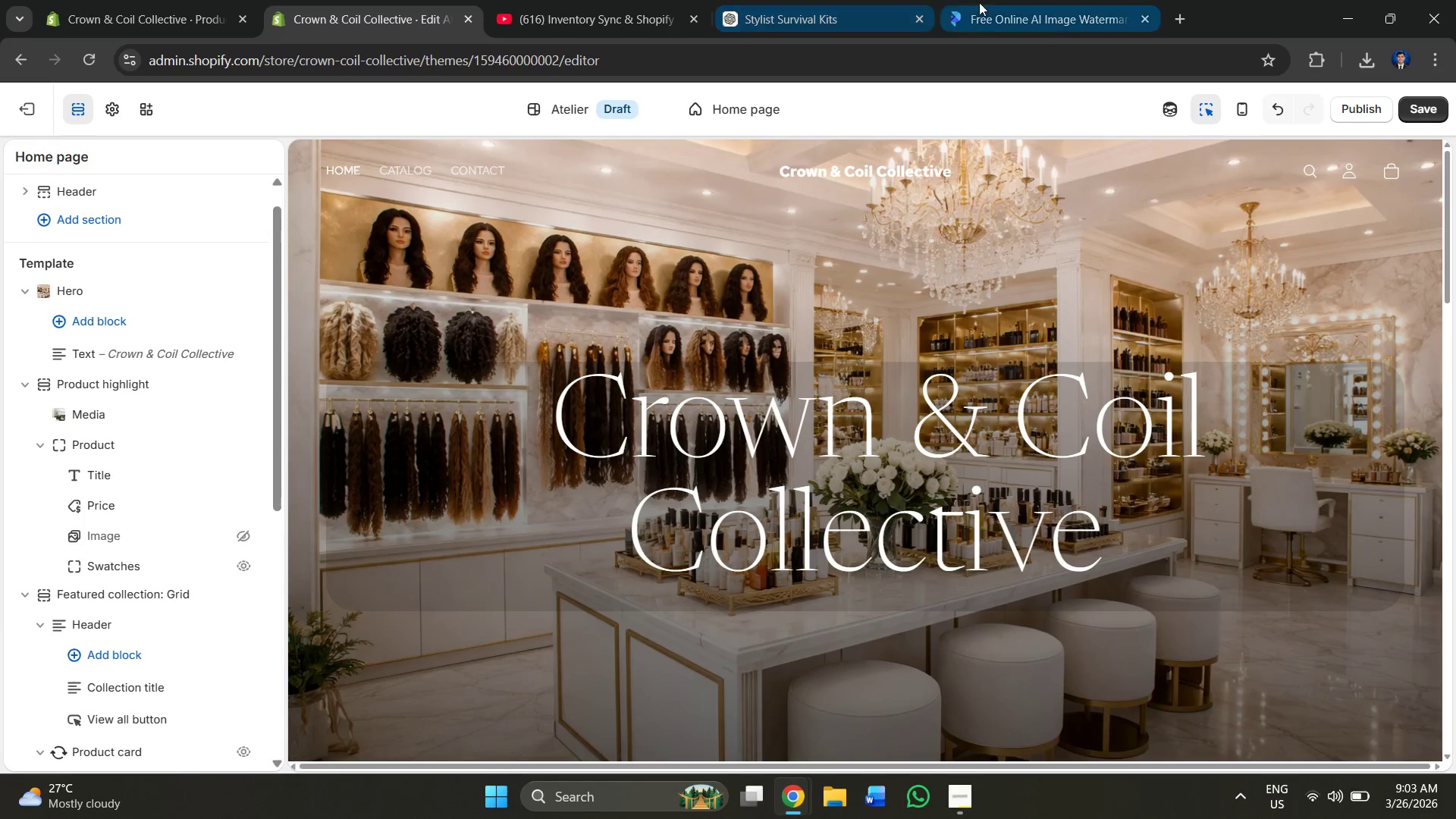 
left_click([987, 3])
 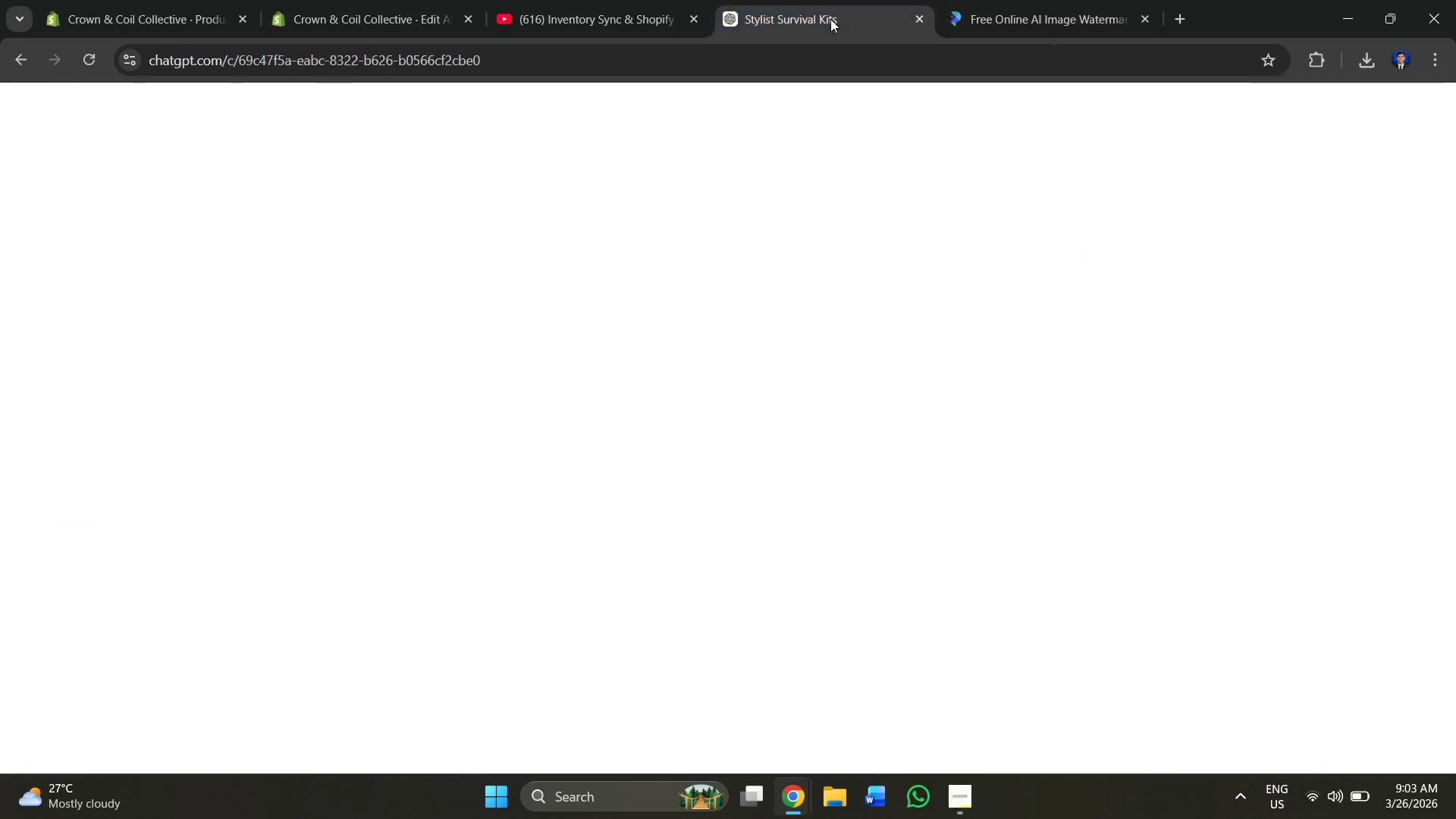 
double_click([1041, 14])
 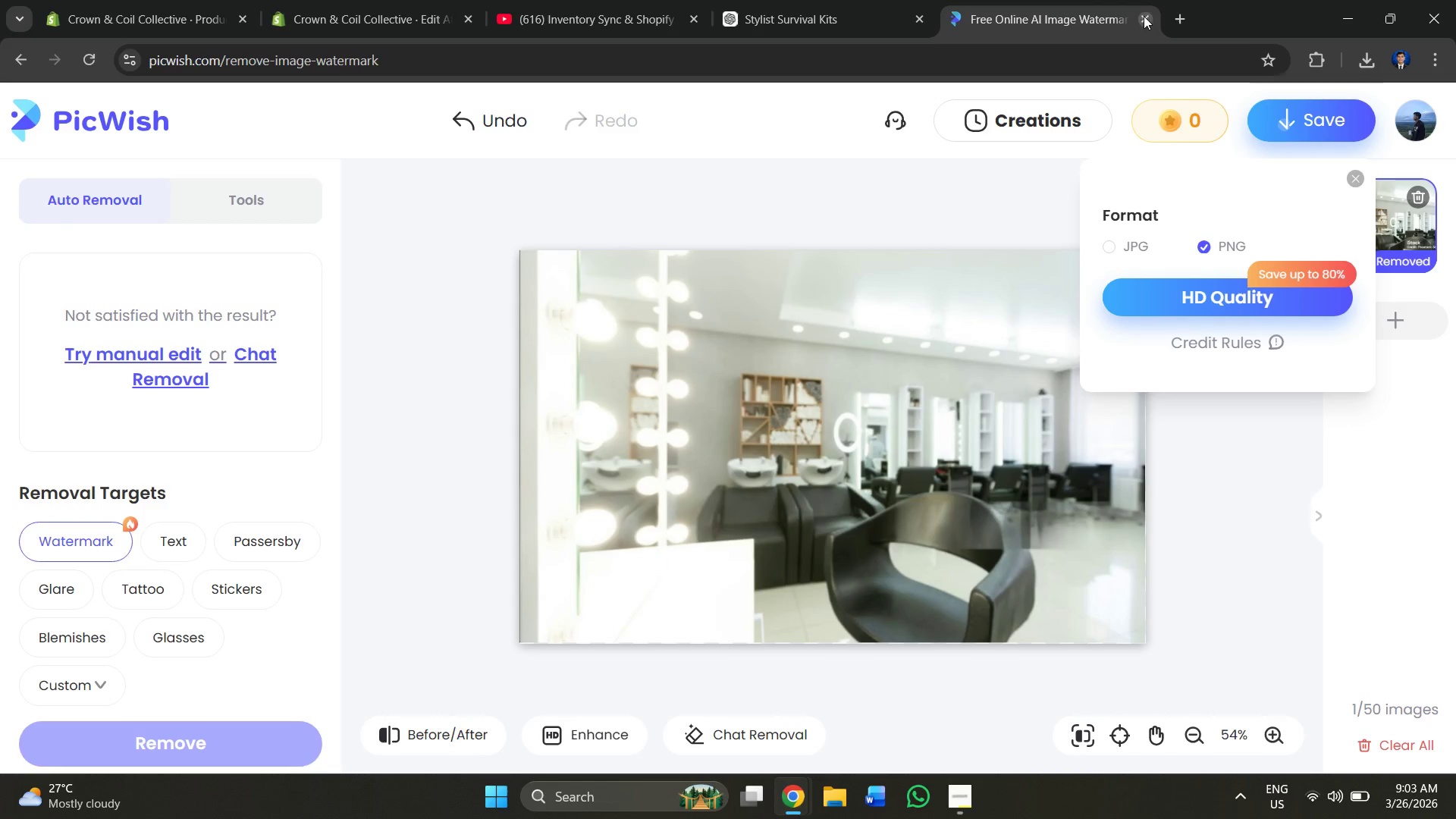 
left_click([1142, 18])
 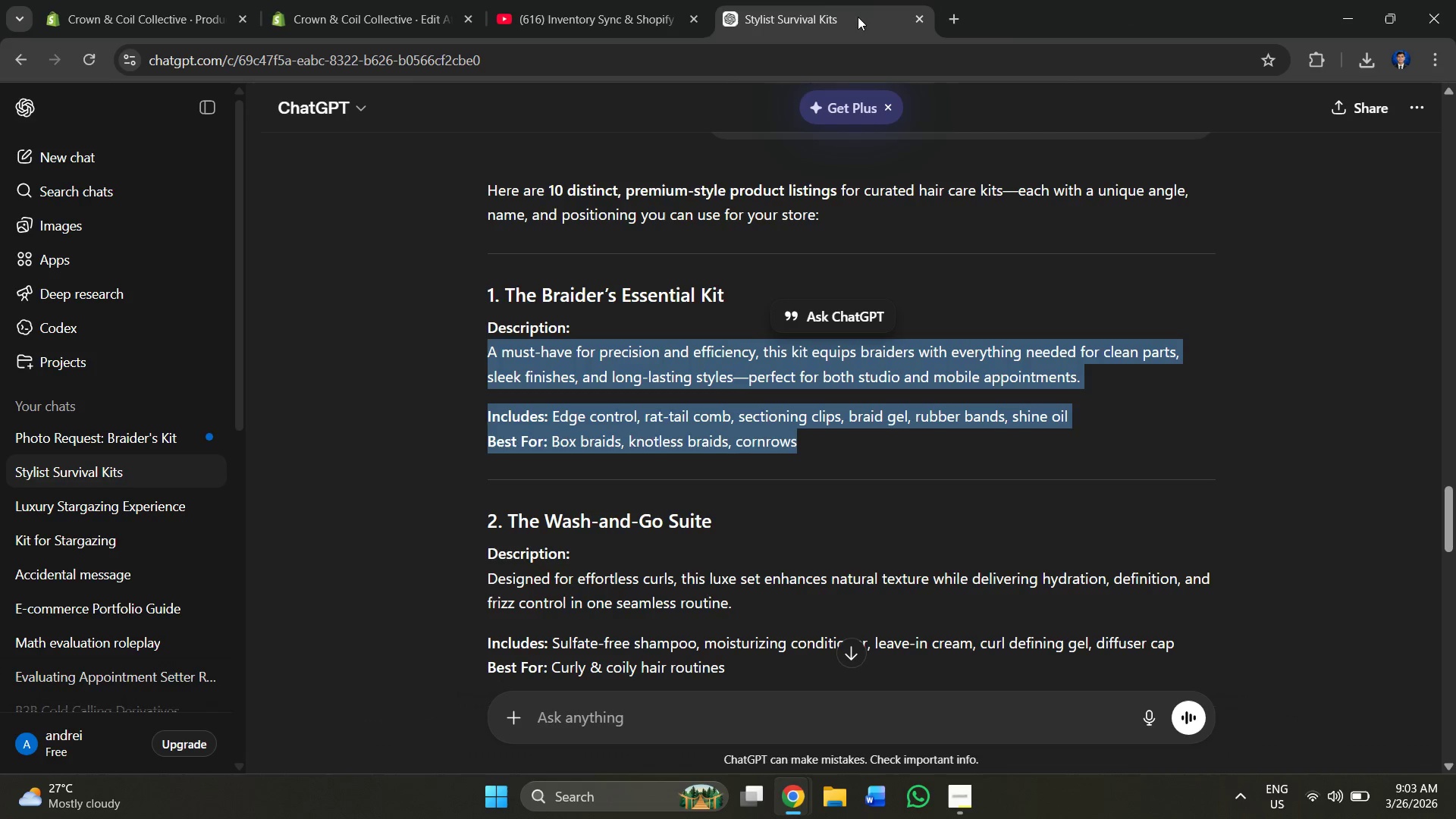 
left_click([814, 13])
 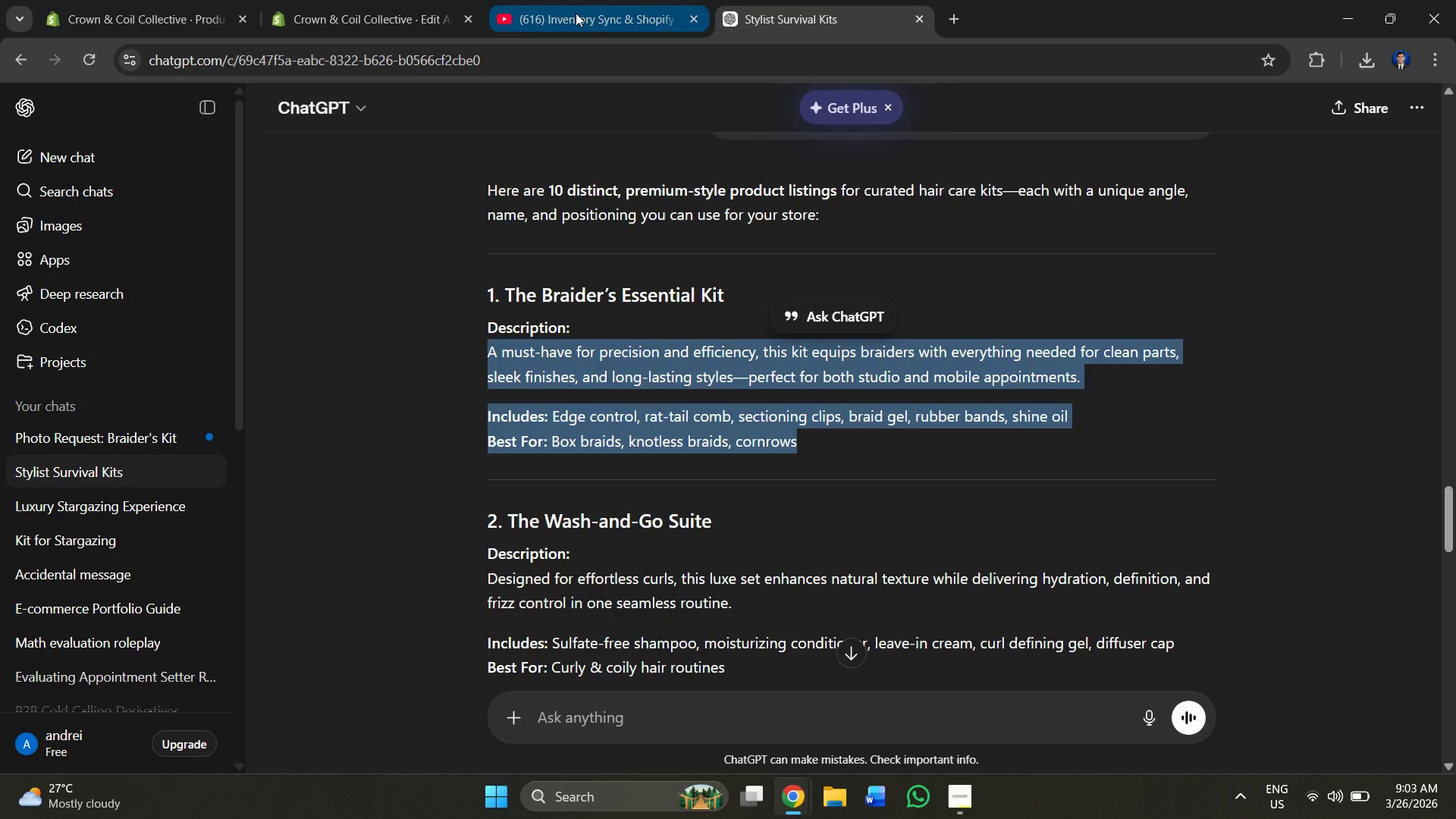 
left_click([576, 13])
 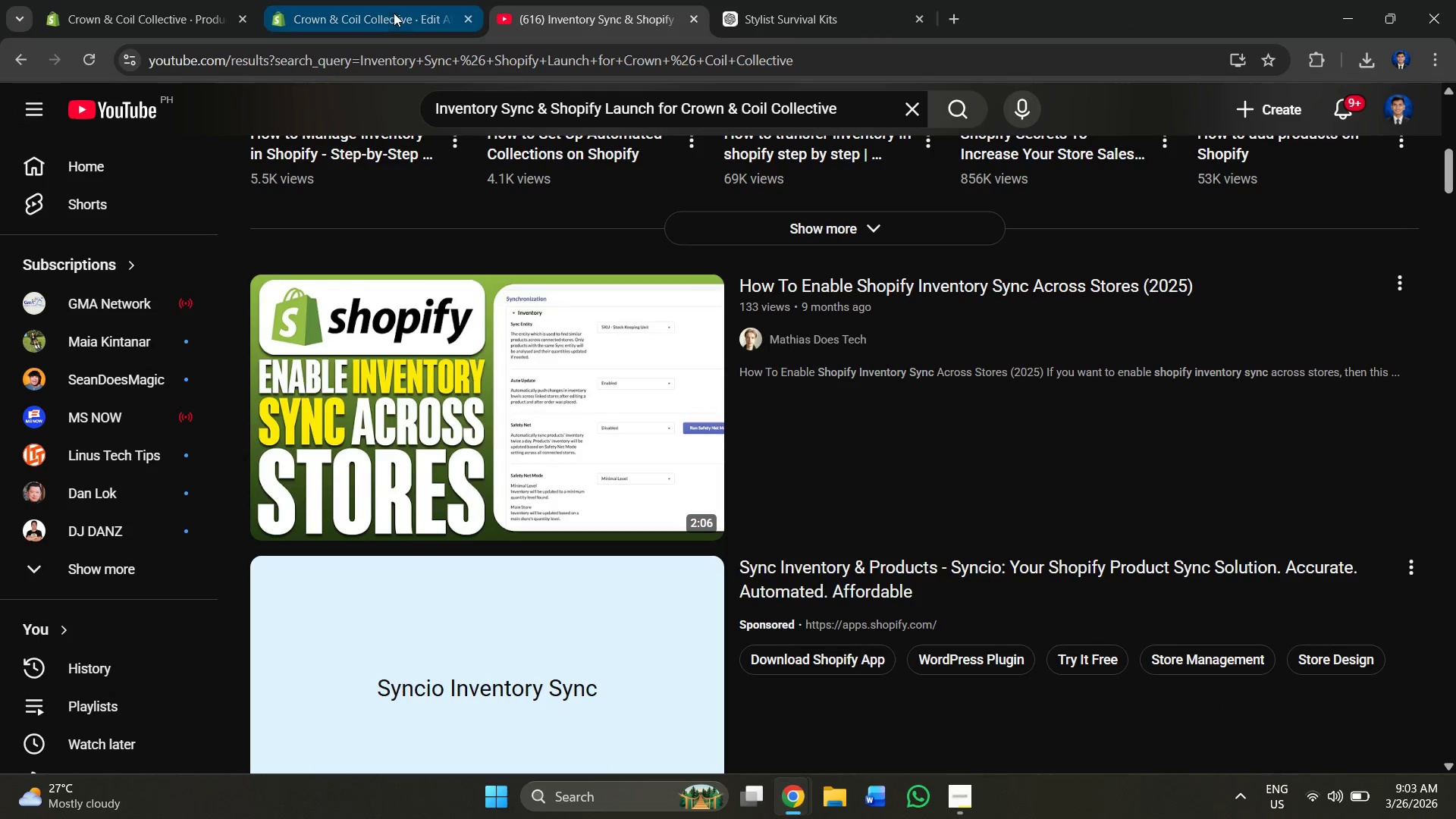 
left_click([385, 13])
 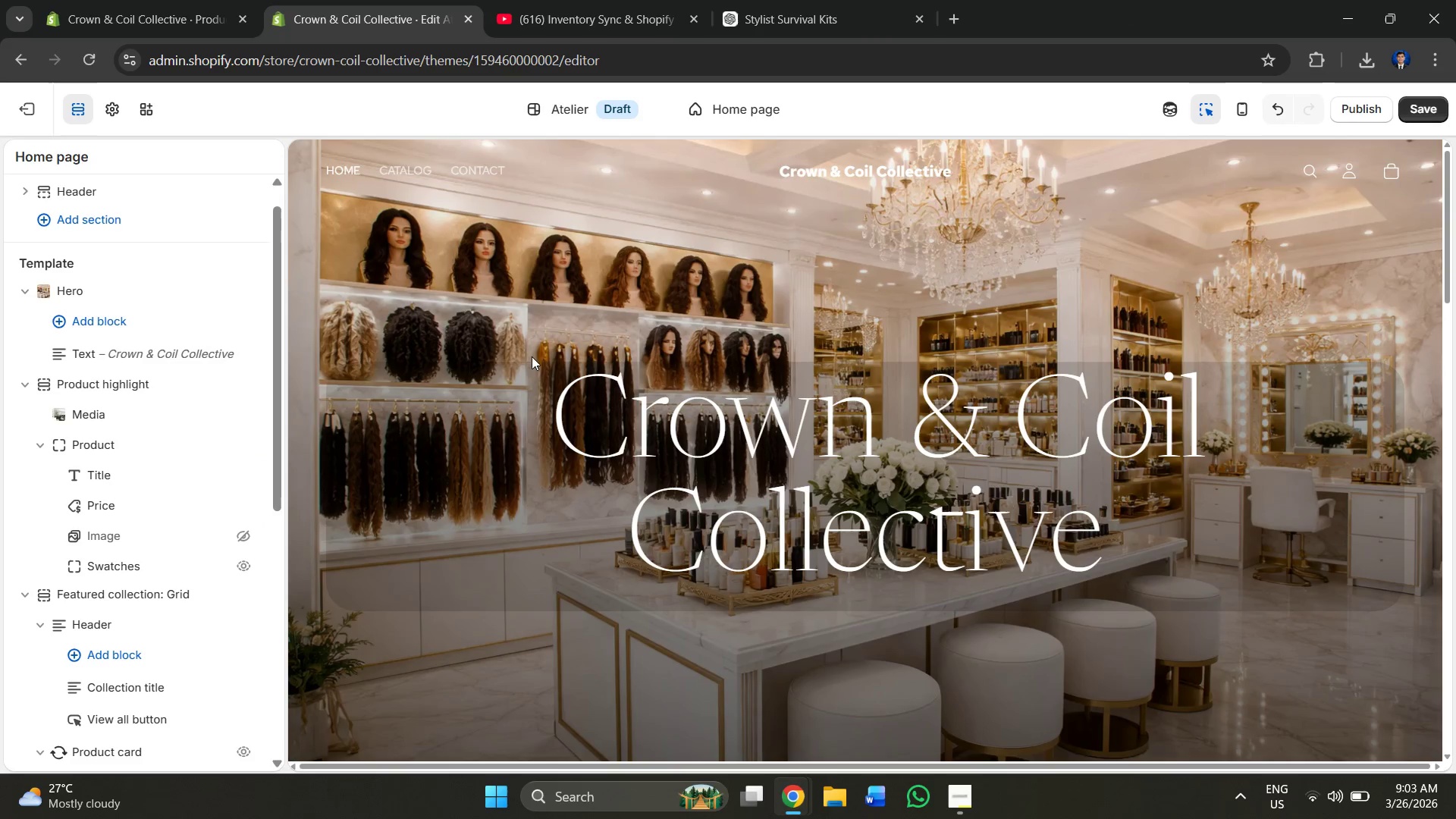 
scroll: coordinate [598, 349], scroll_direction: down, amount: 2.0
 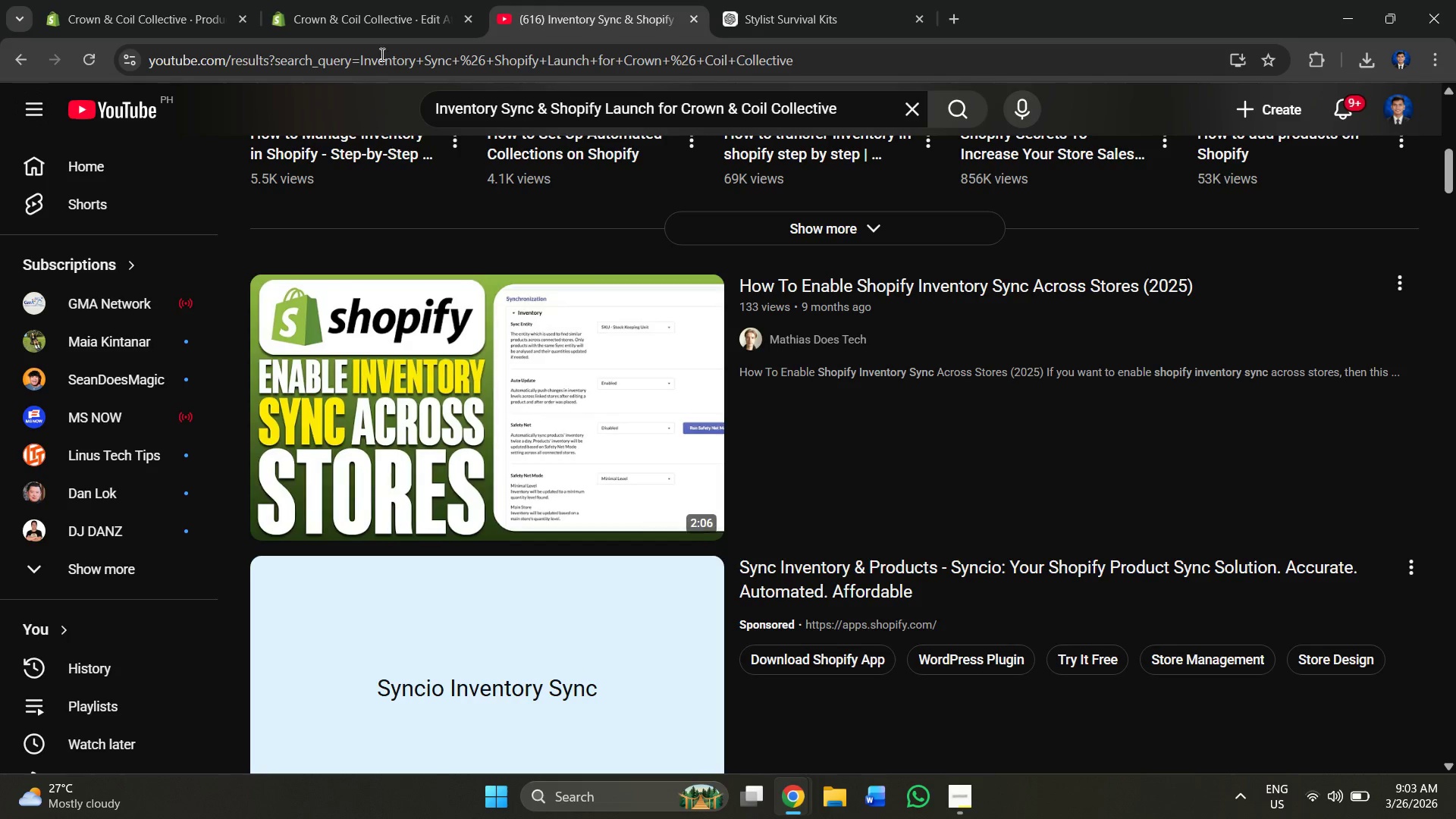 
scroll: coordinate [495, 180], scroll_direction: up, amount: 4.0
 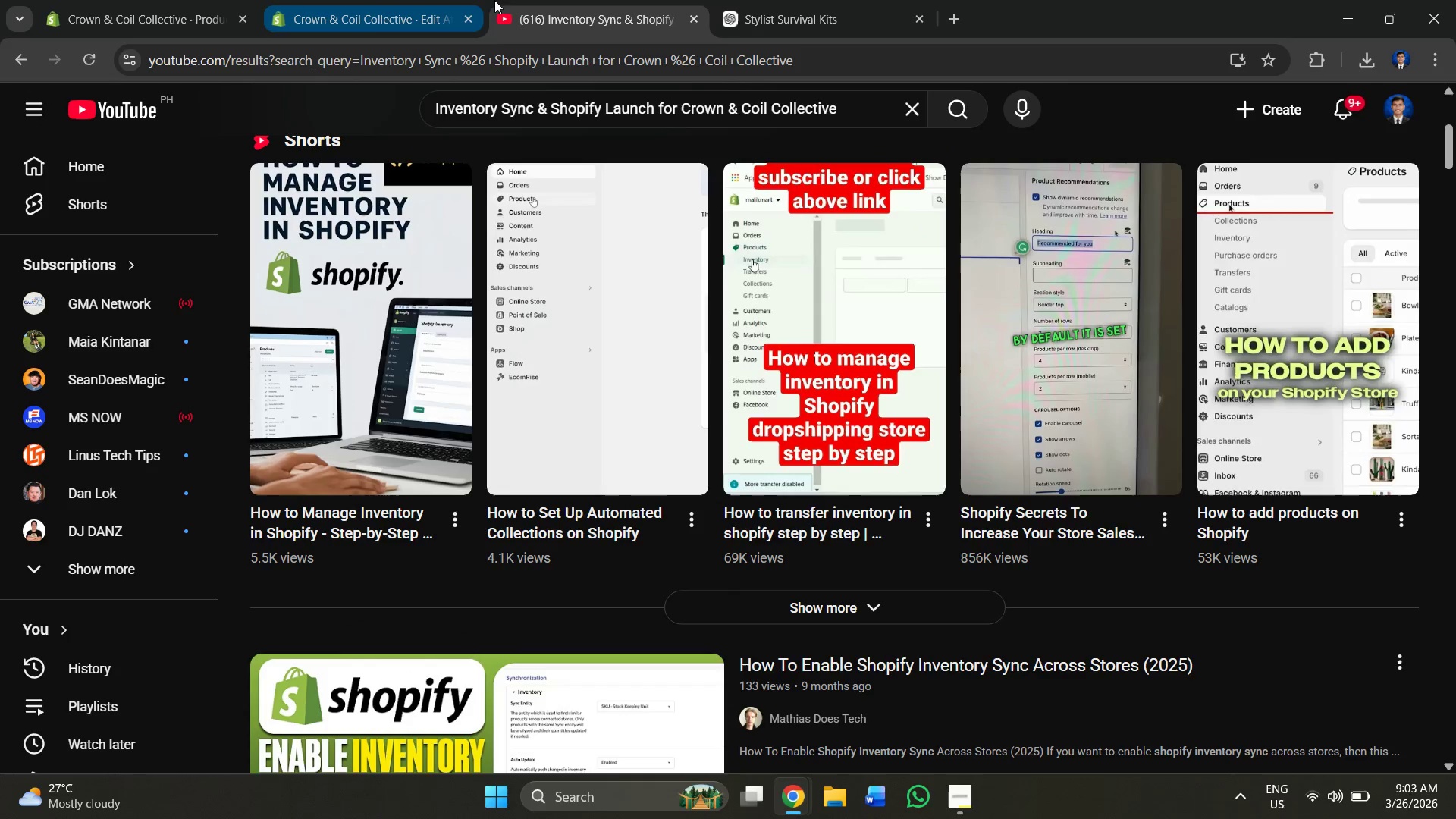 
key(Alt+AltLeft)
 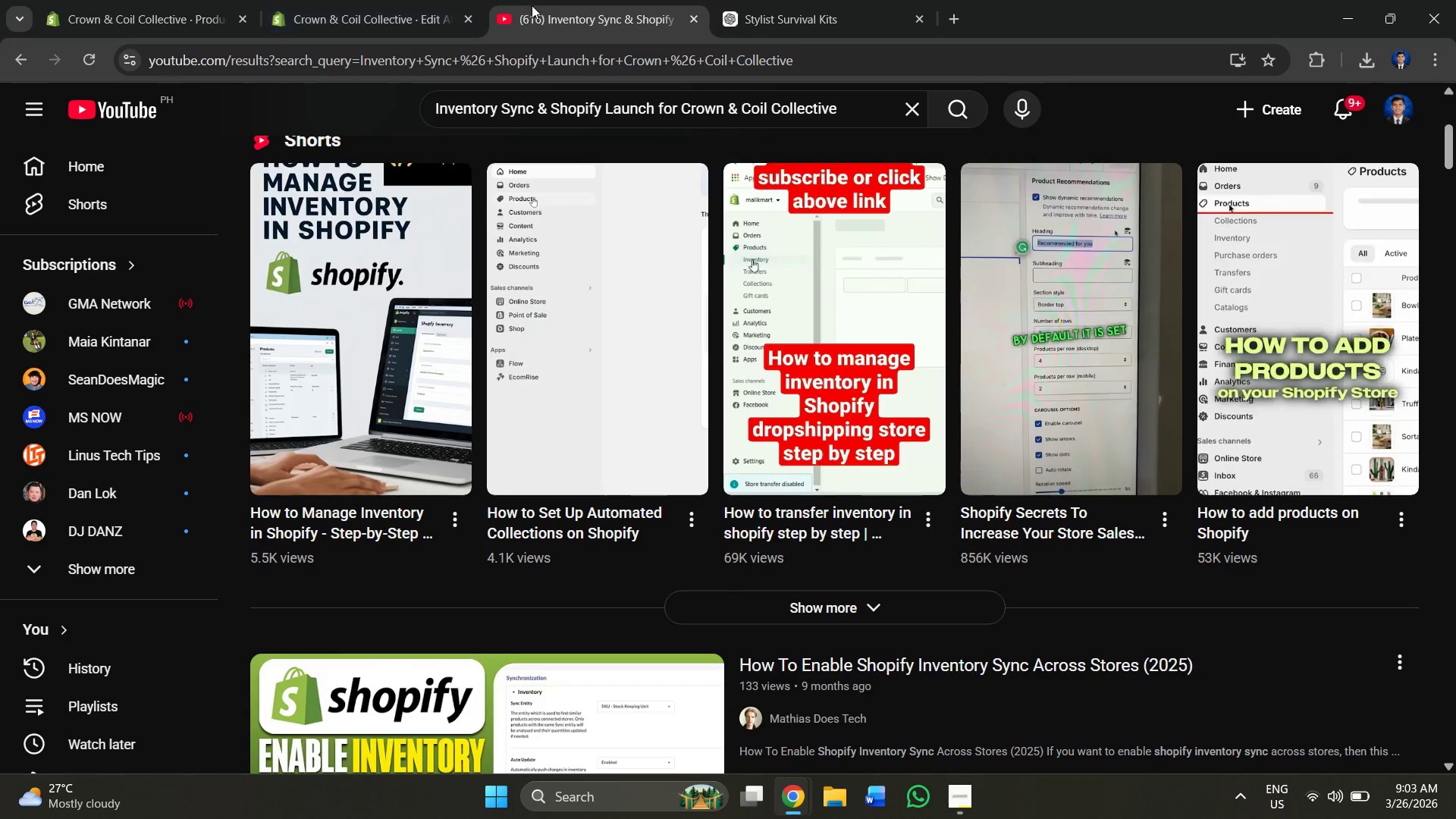 
key(Alt+Tab)
 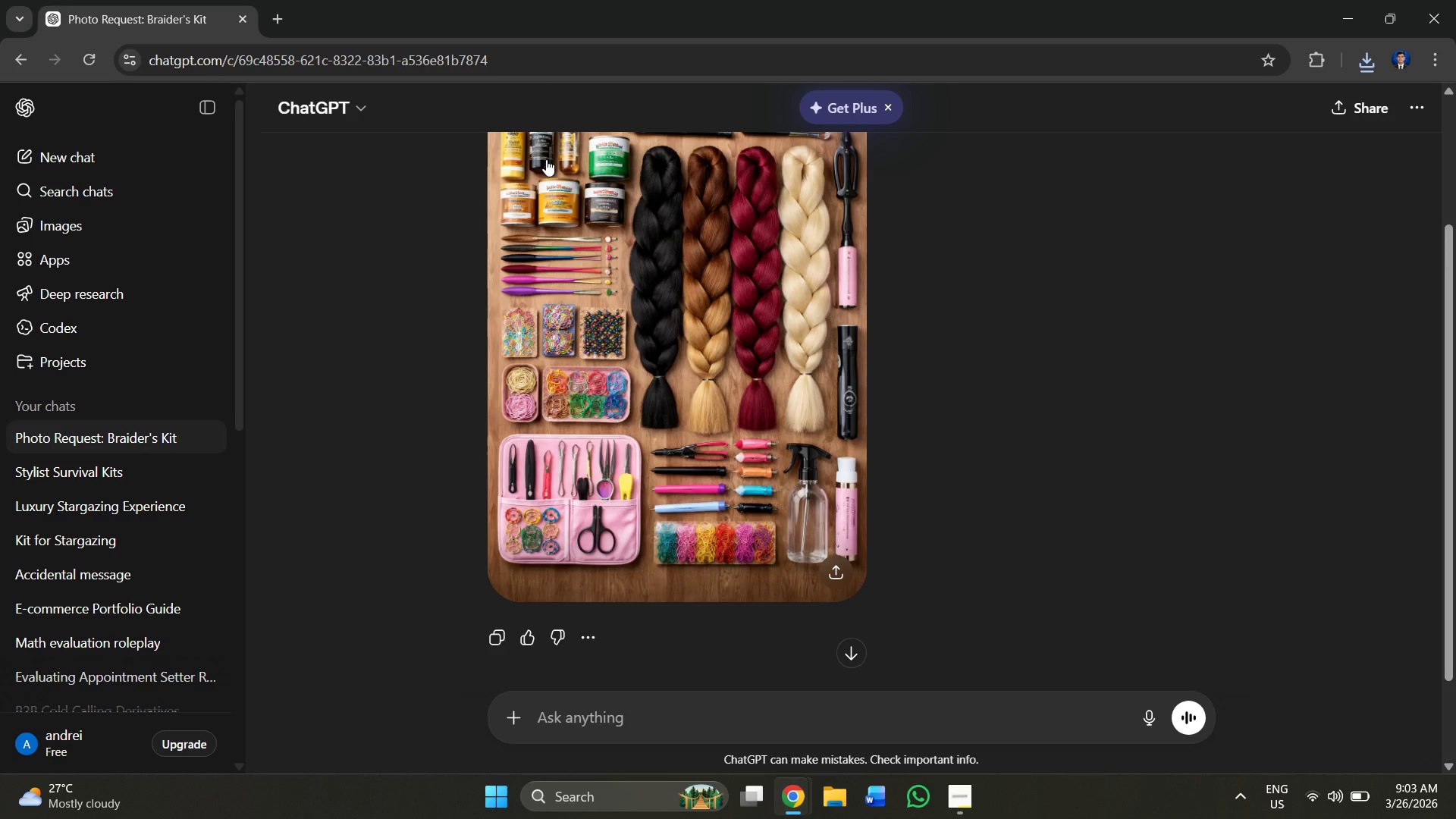 
key(Alt+Tab)
 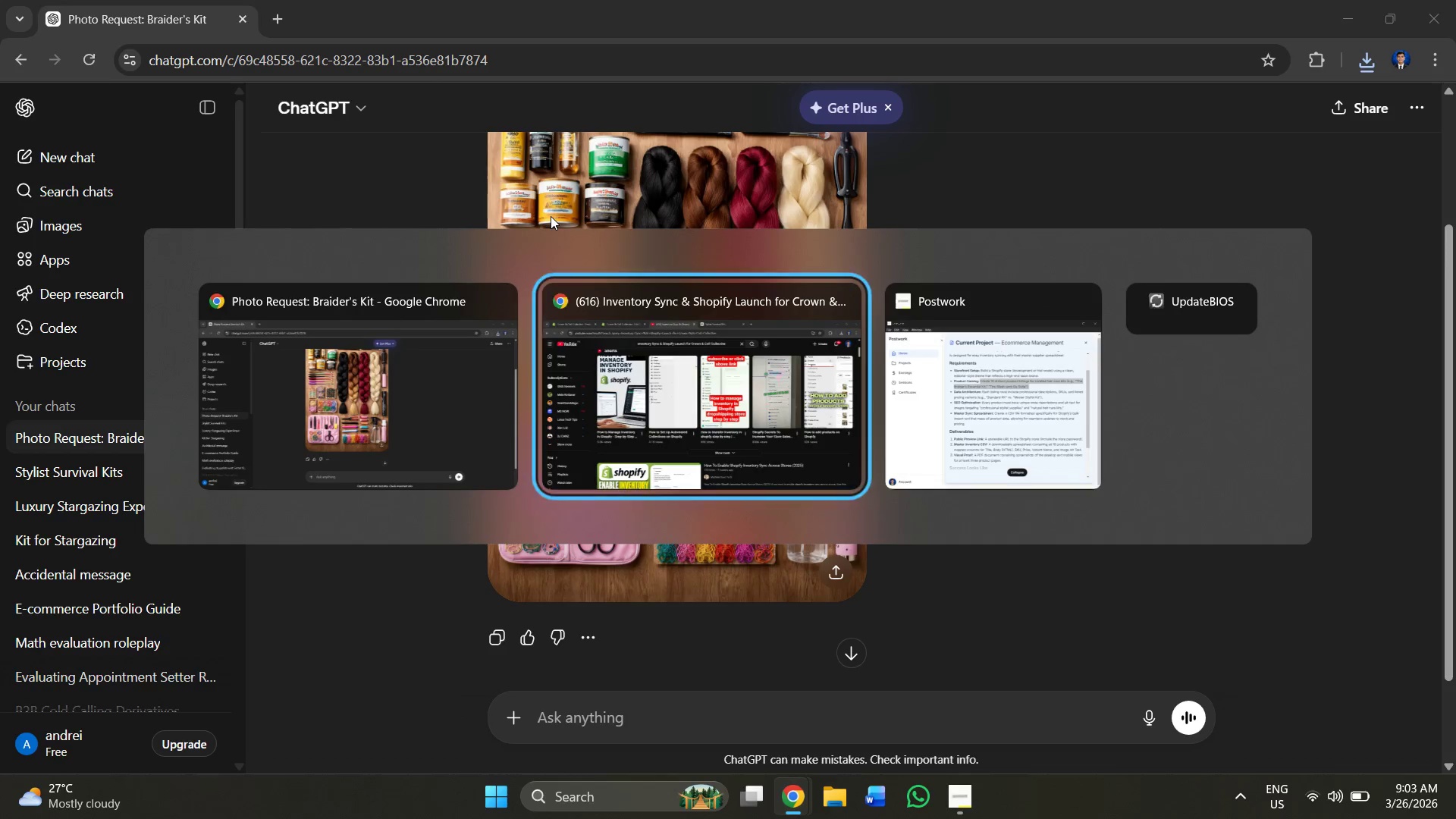 
key(Alt+Tab)